 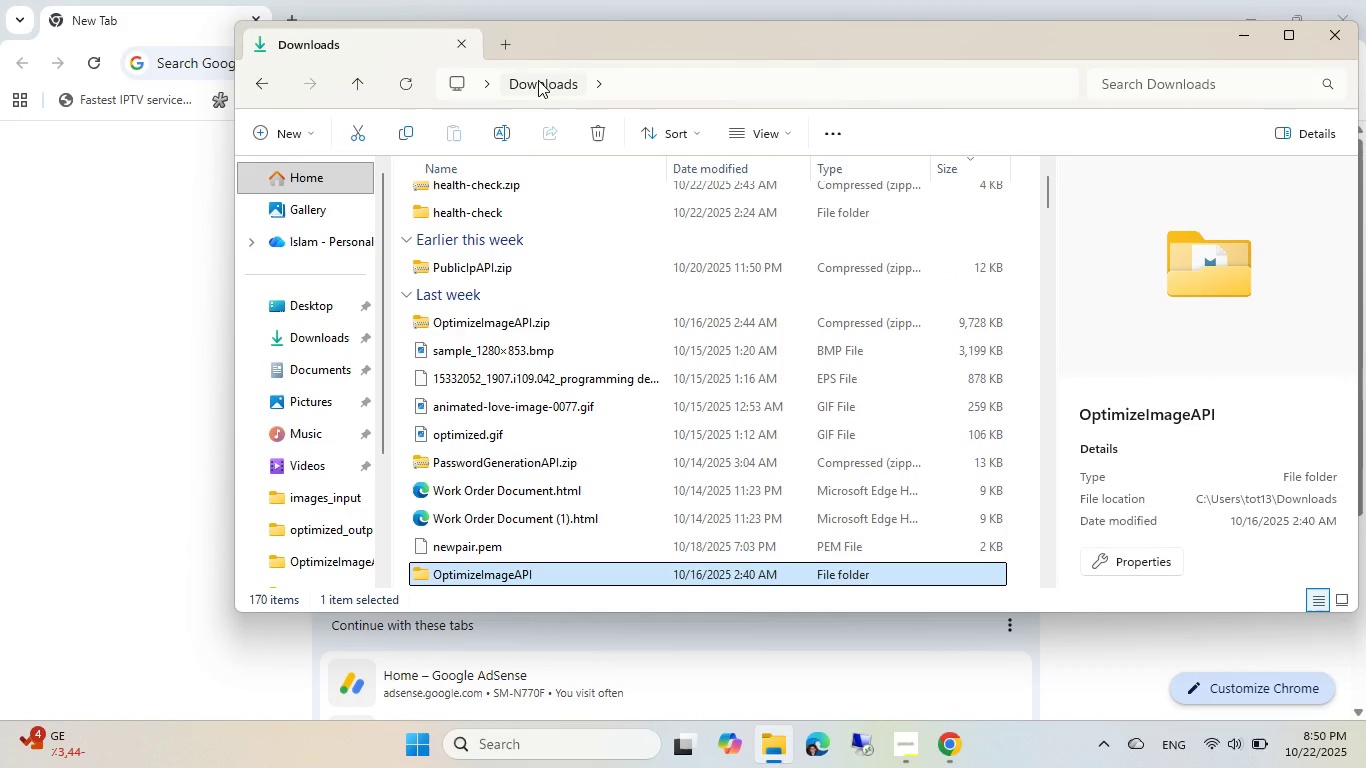 
key(Control+ControlLeft)
 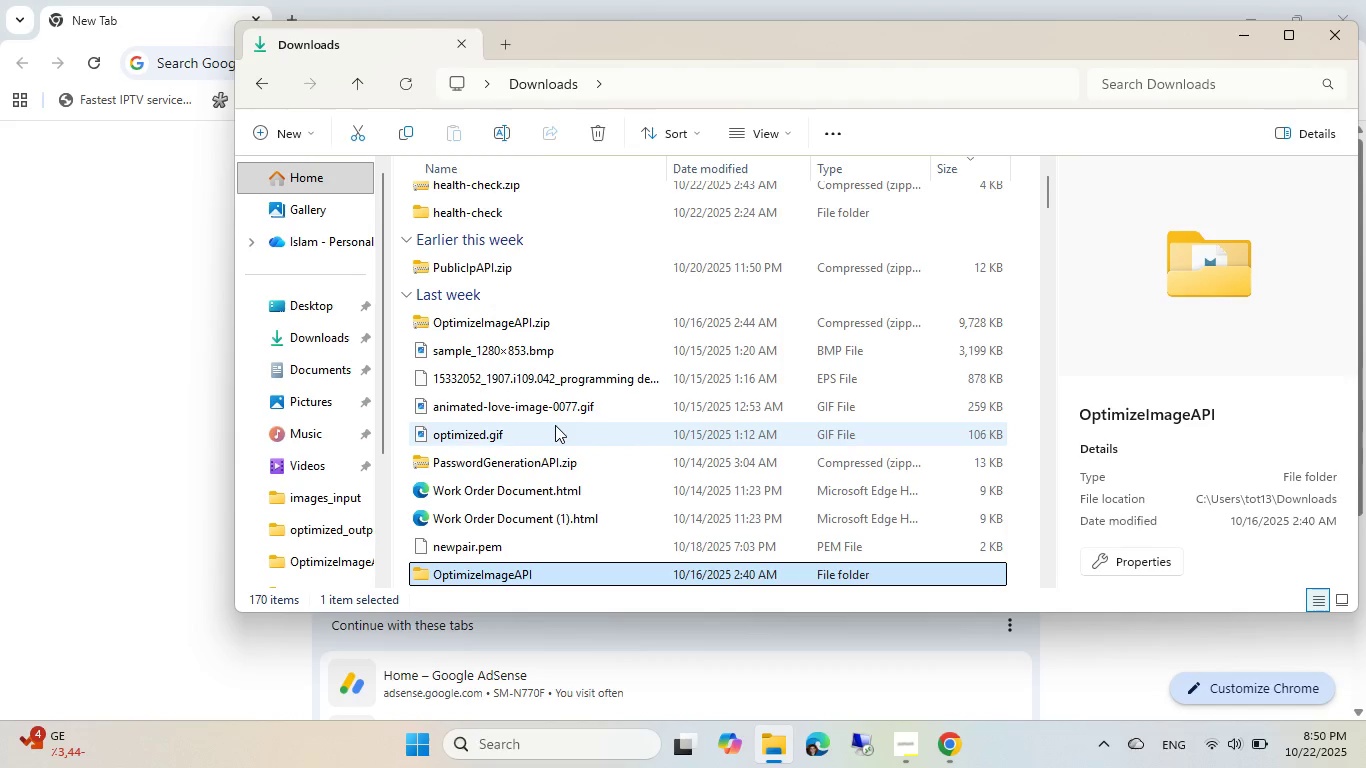 
key(Control+ControlLeft)
 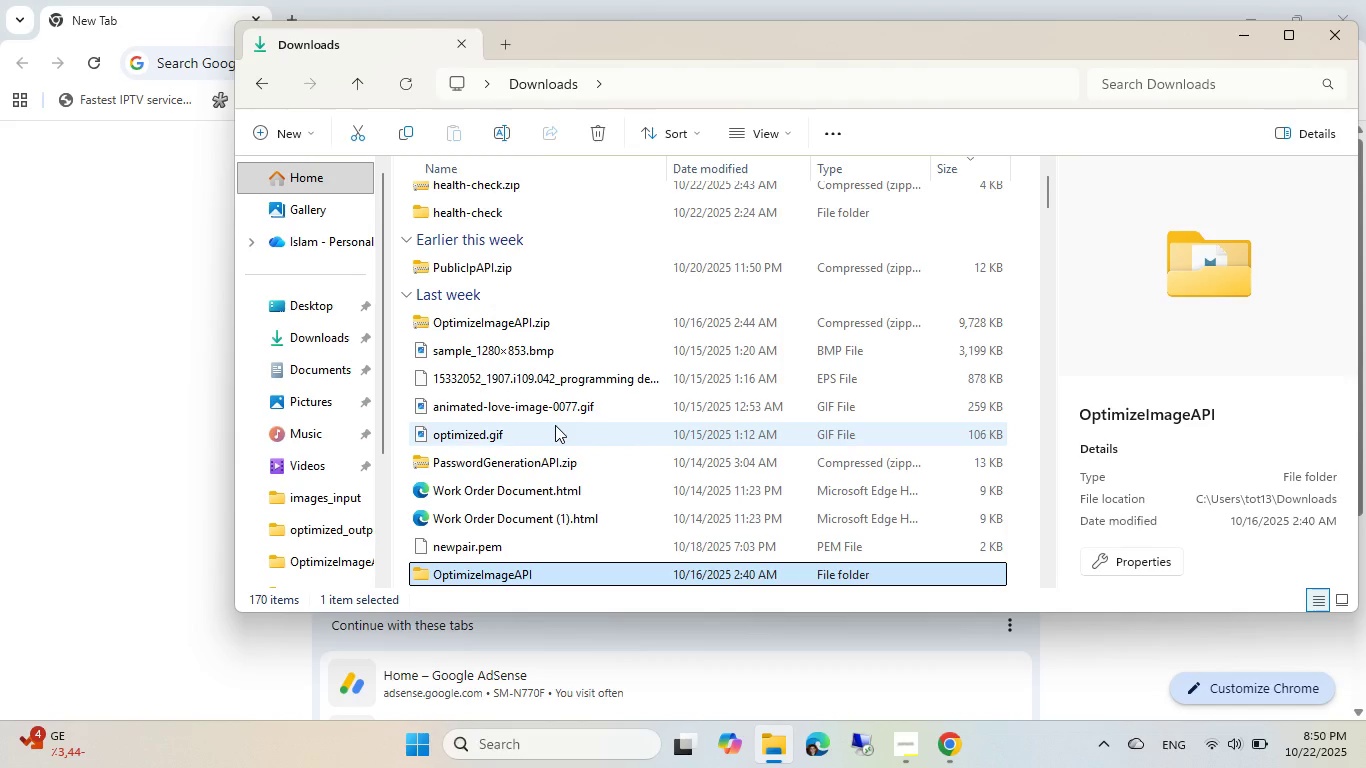 
key(Control+ControlLeft)
 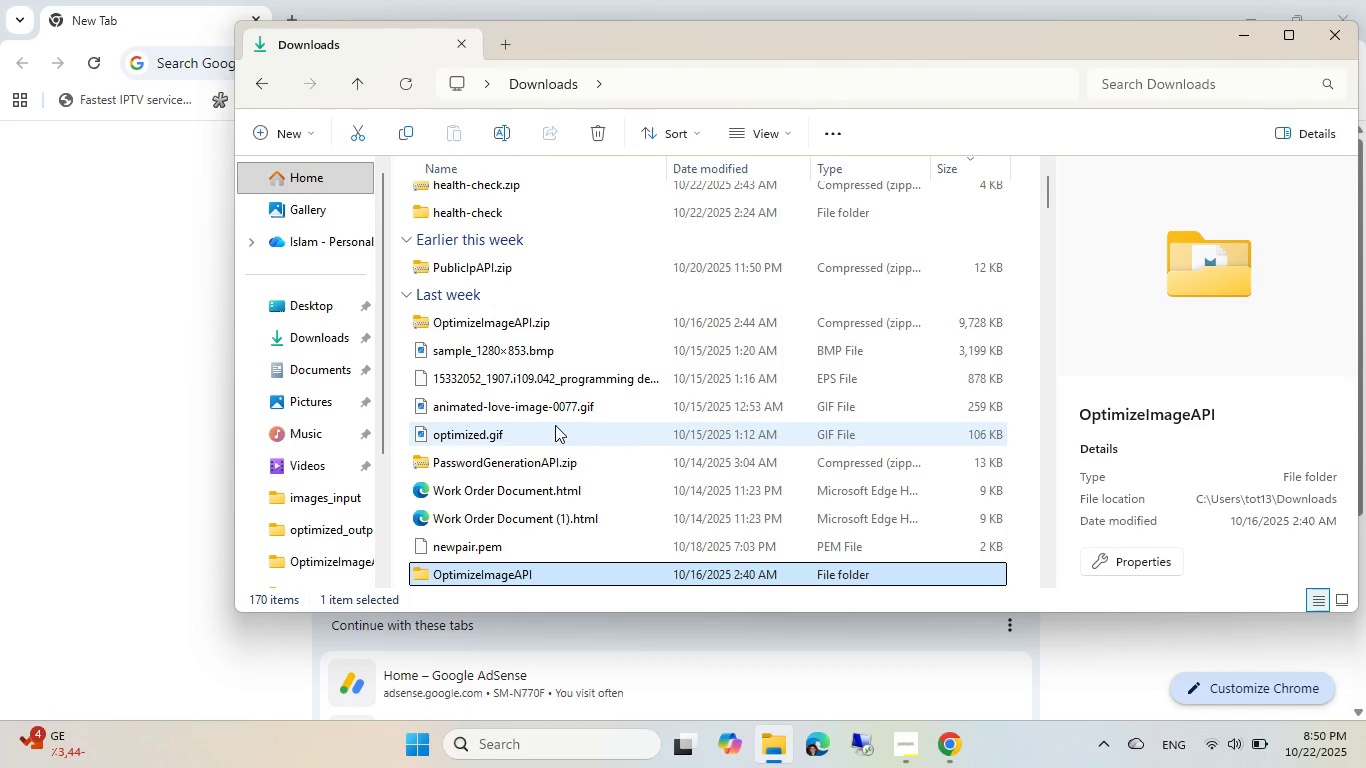 
key(Control+C)
 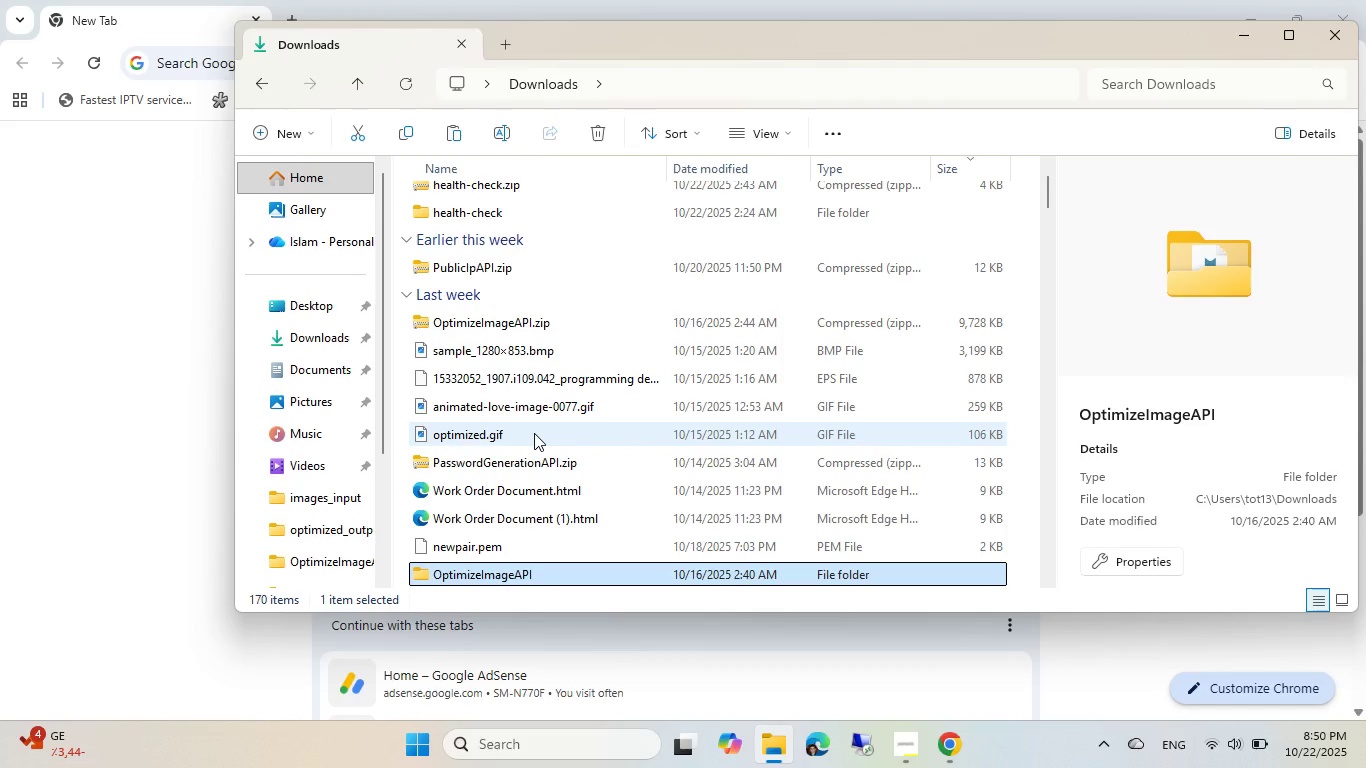 
scroll: coordinate [534, 433], scroll_direction: up, amount: 9.0
 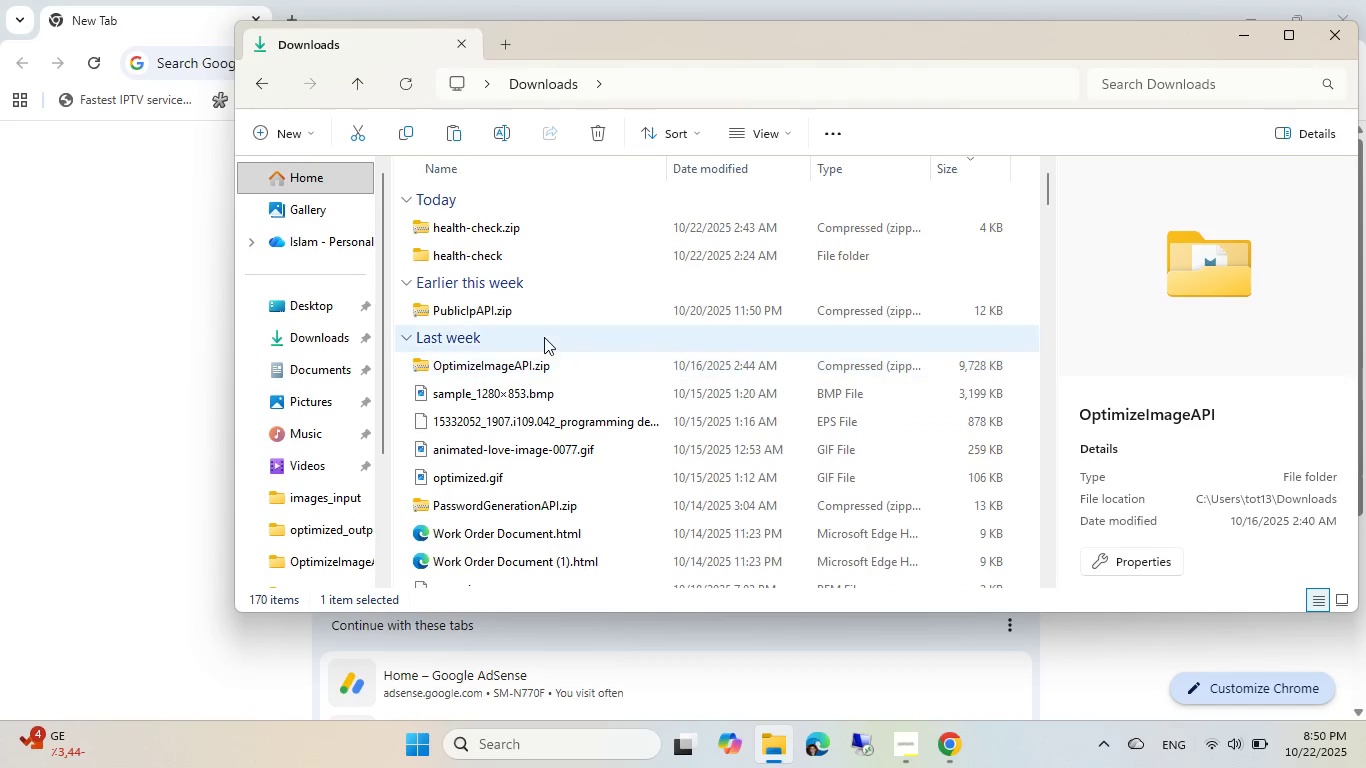 
key(Control+ControlLeft)
 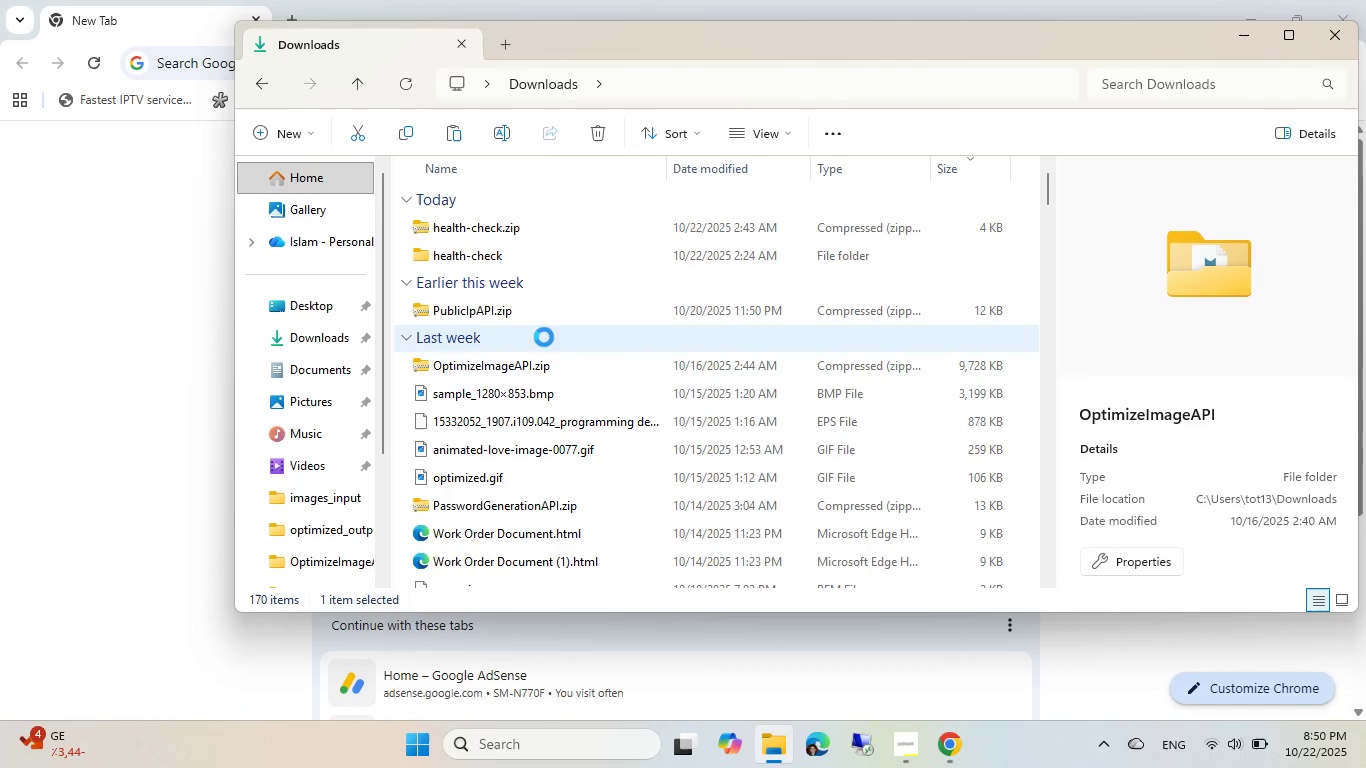 
key(Control+V)
 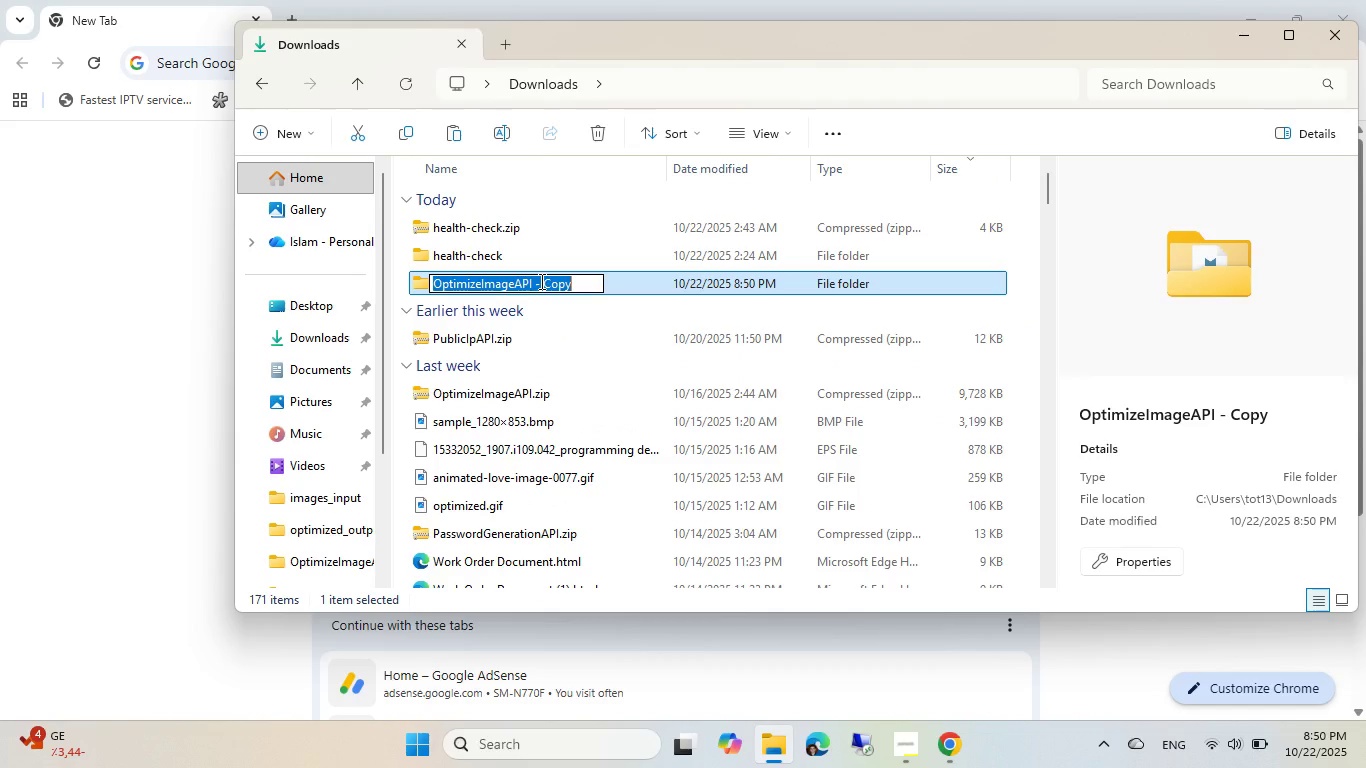 
key(ArrowRight)
 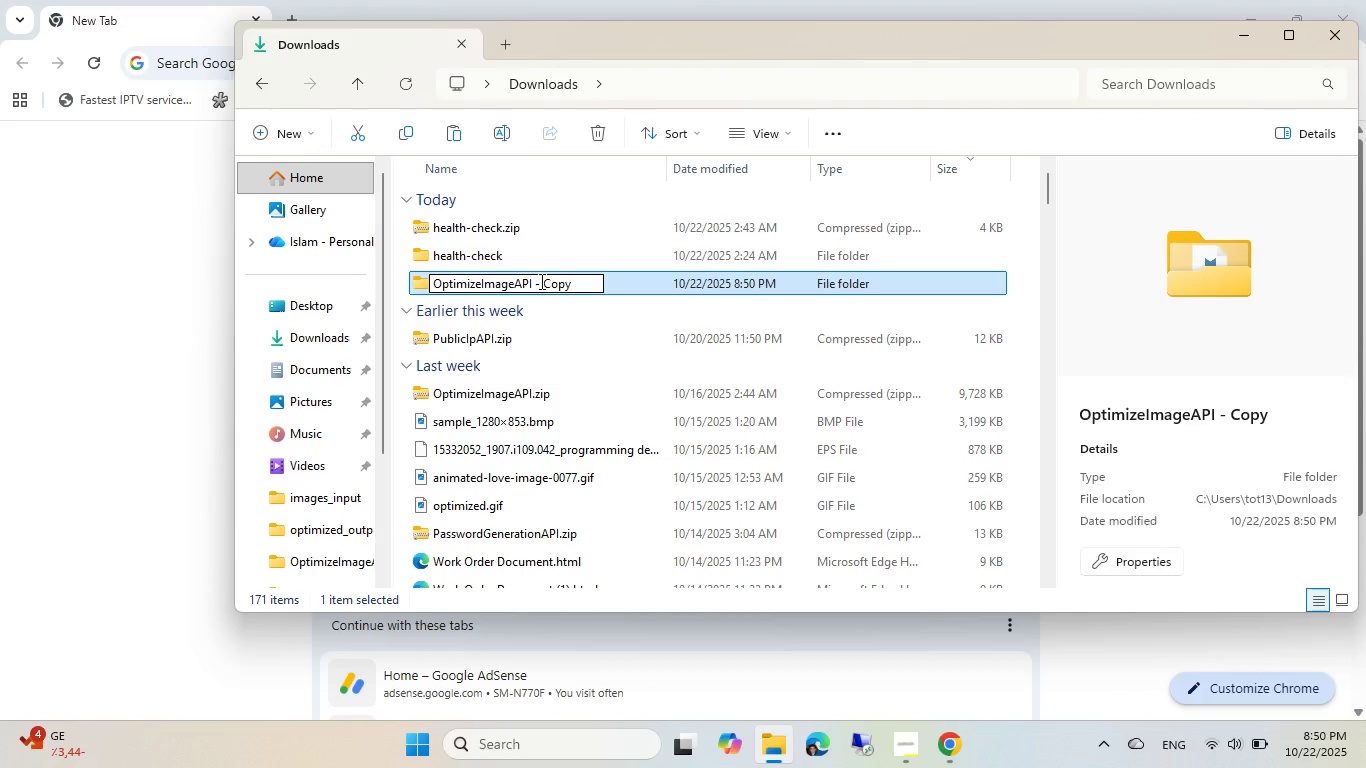 
key(Backspace)
 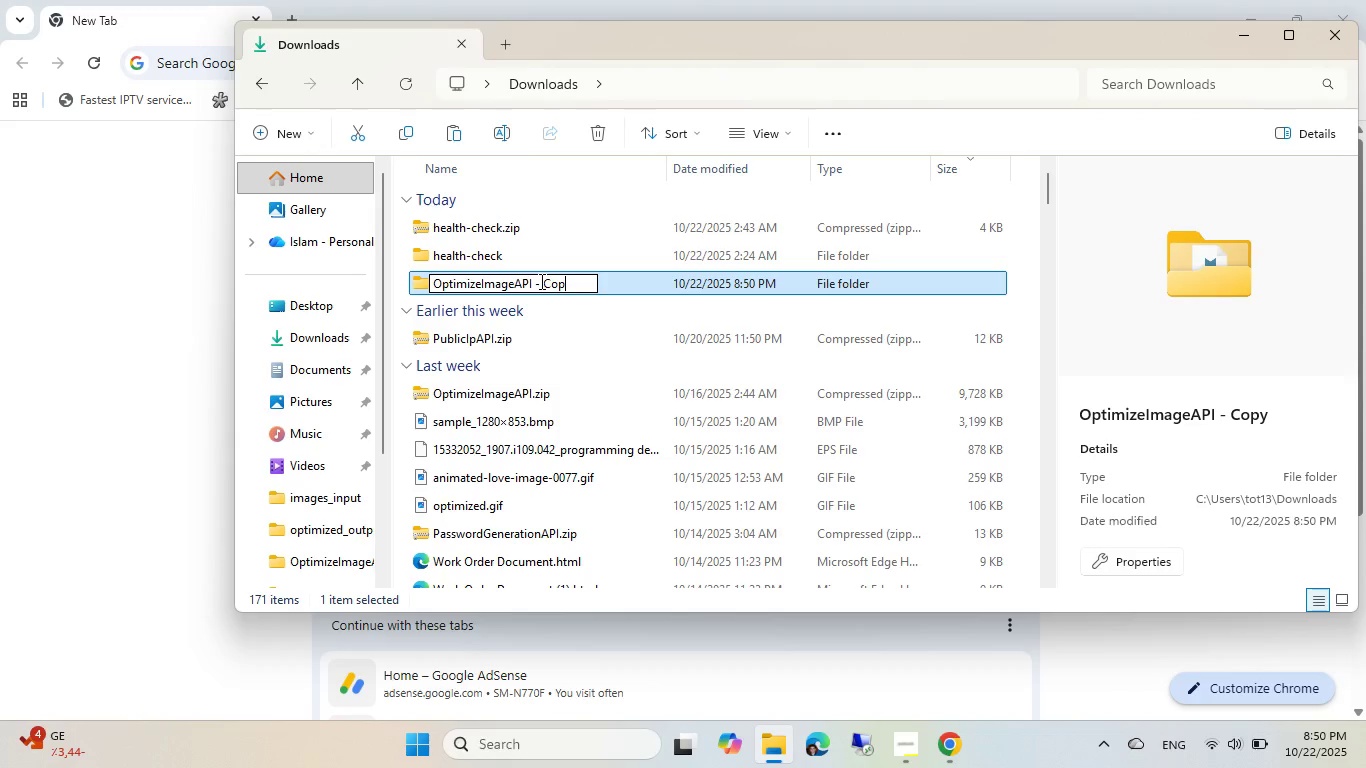 
key(Backspace)
 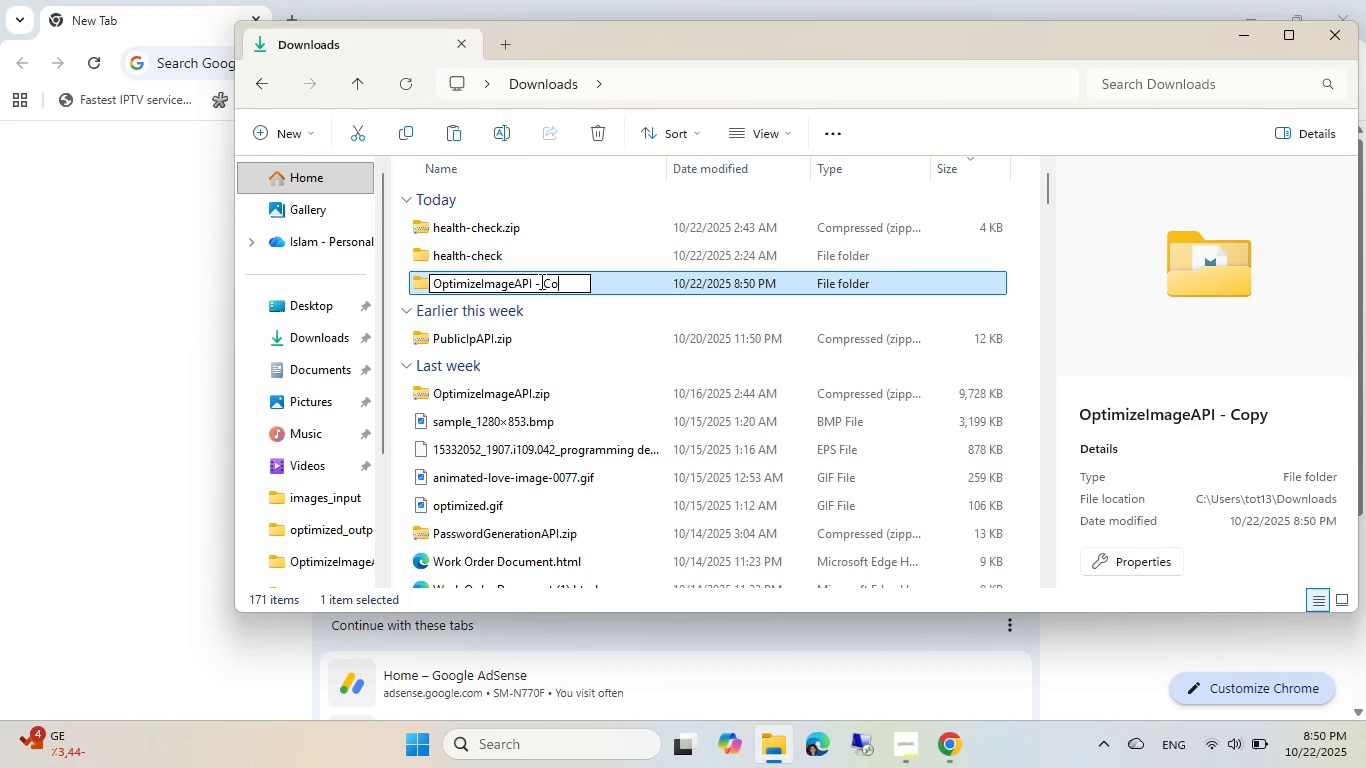 
key(Backspace)
 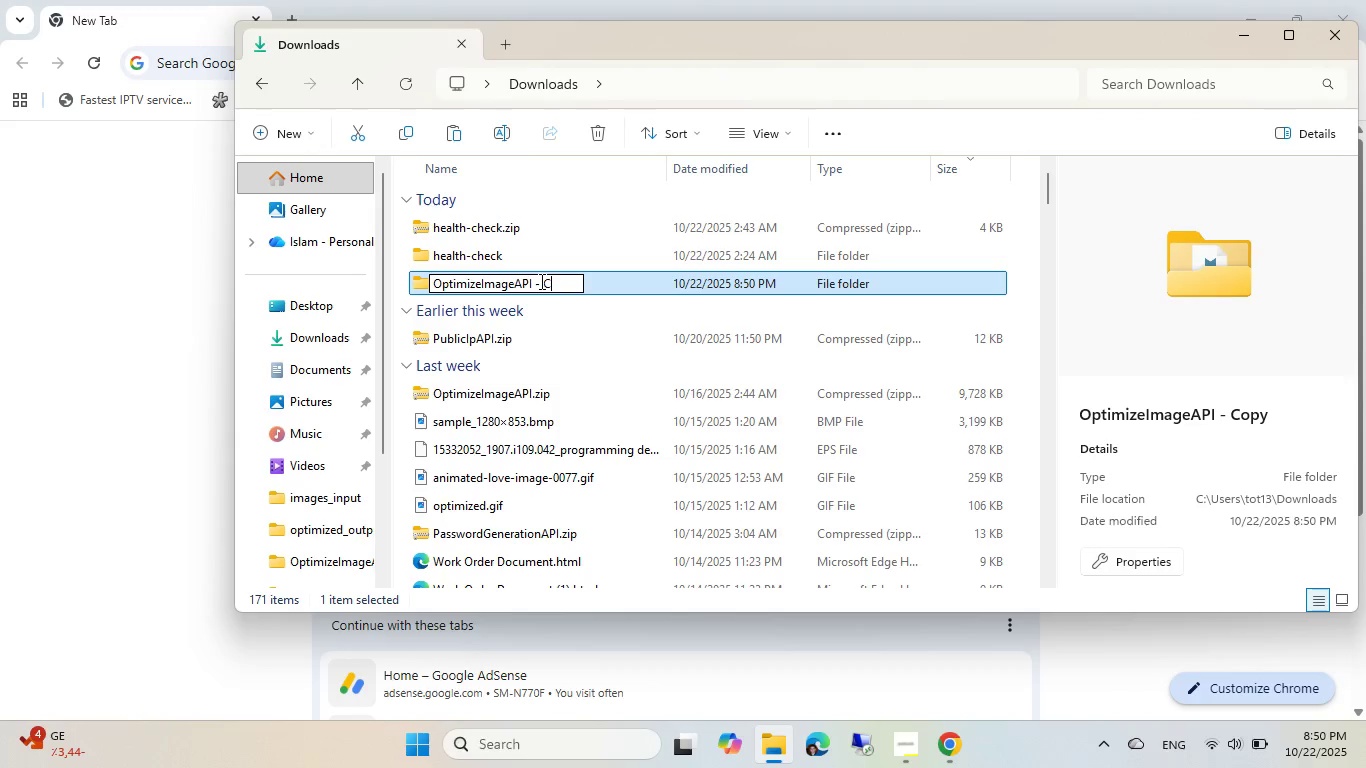 
key(Backspace)
 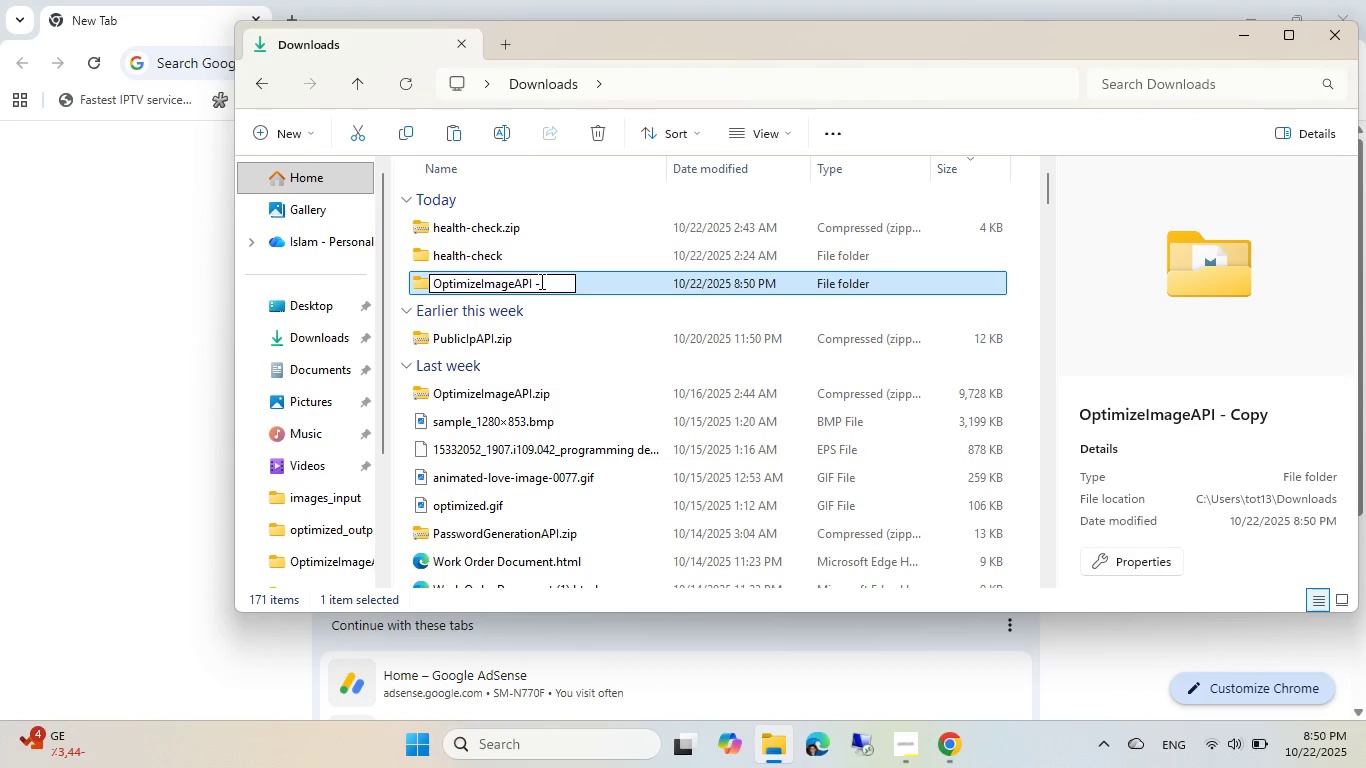 
key(Backspace)
 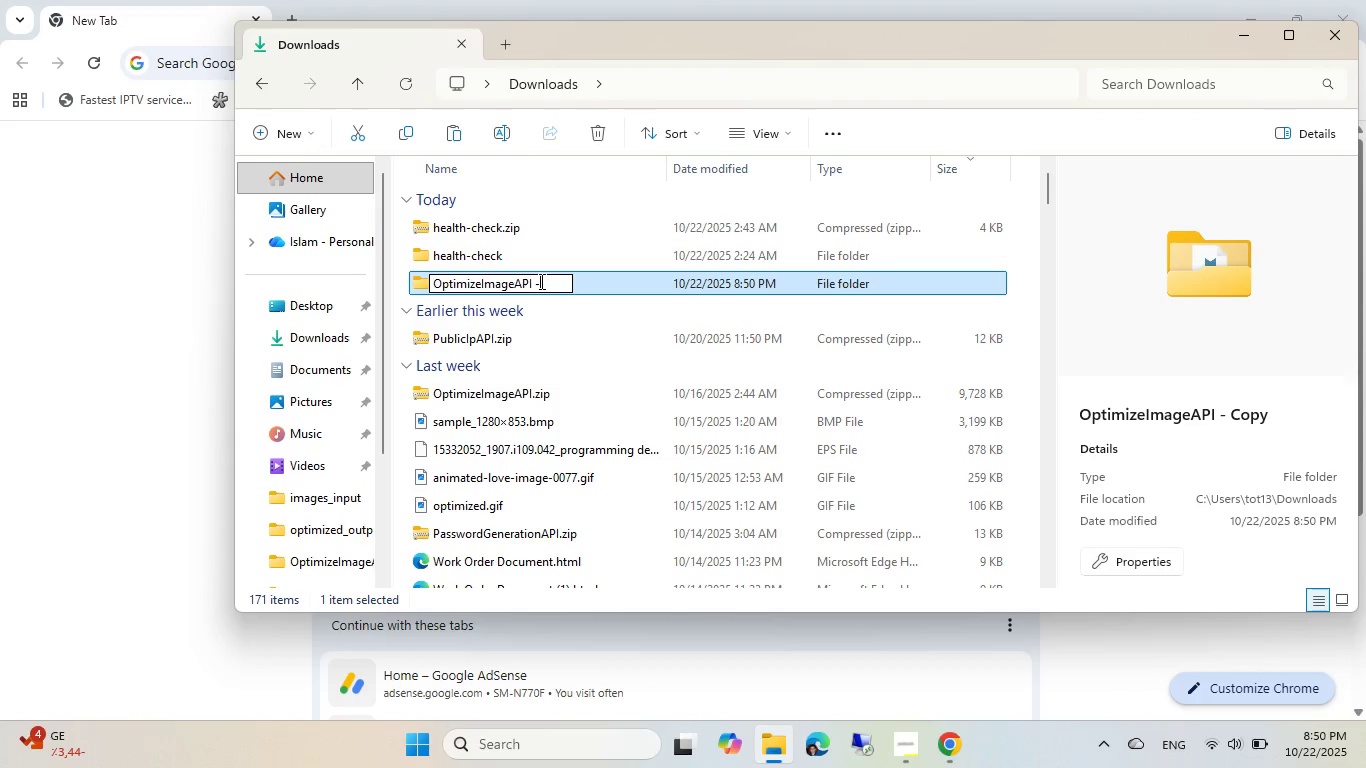 
key(Backspace)
 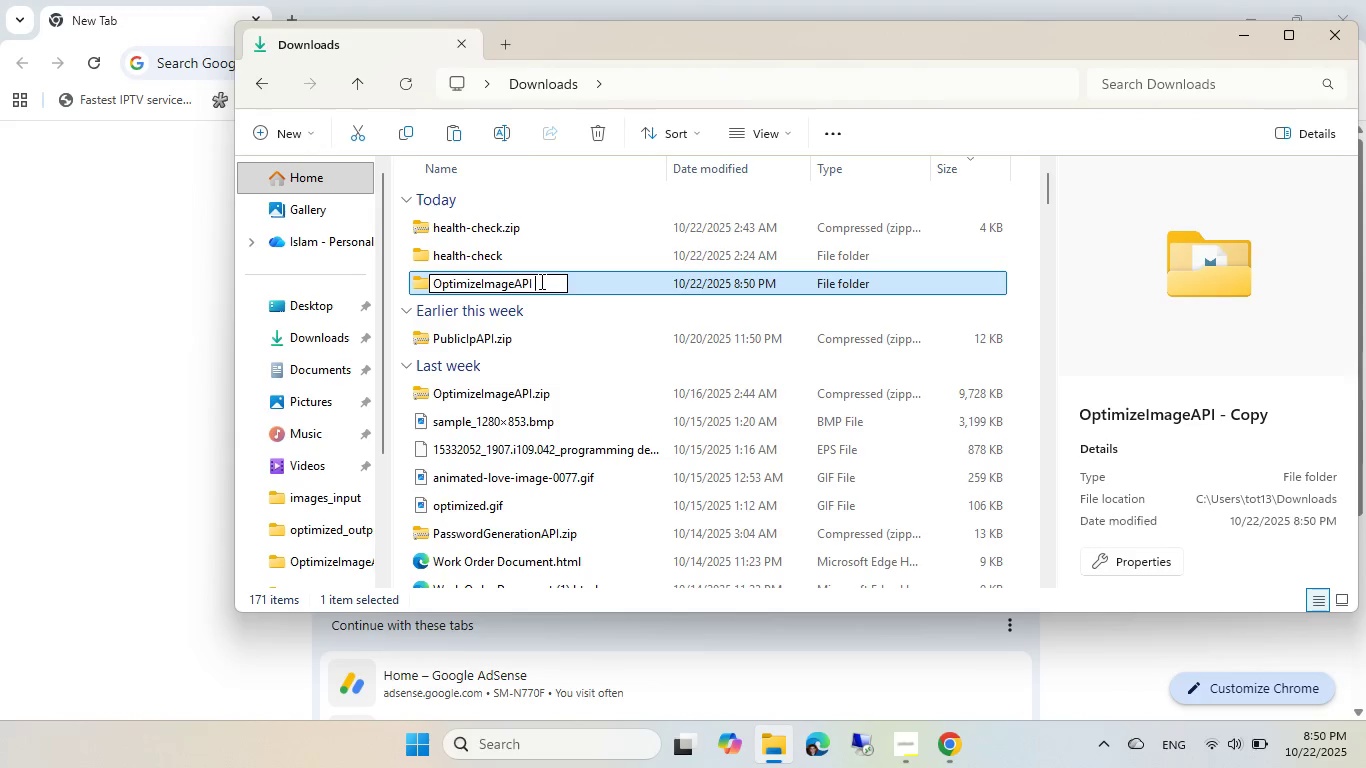 
key(Backspace)
 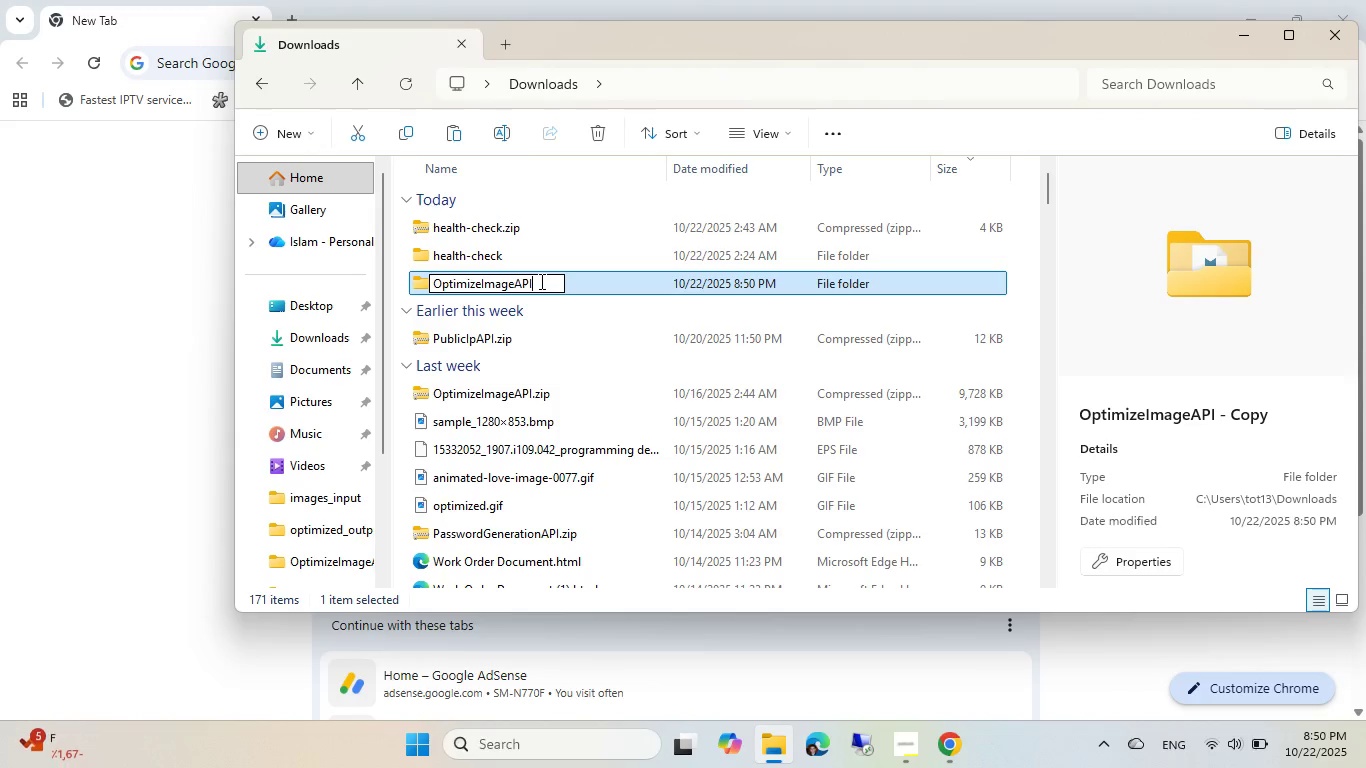 
hold_key(key=ArrowLeft, duration=0.54)
 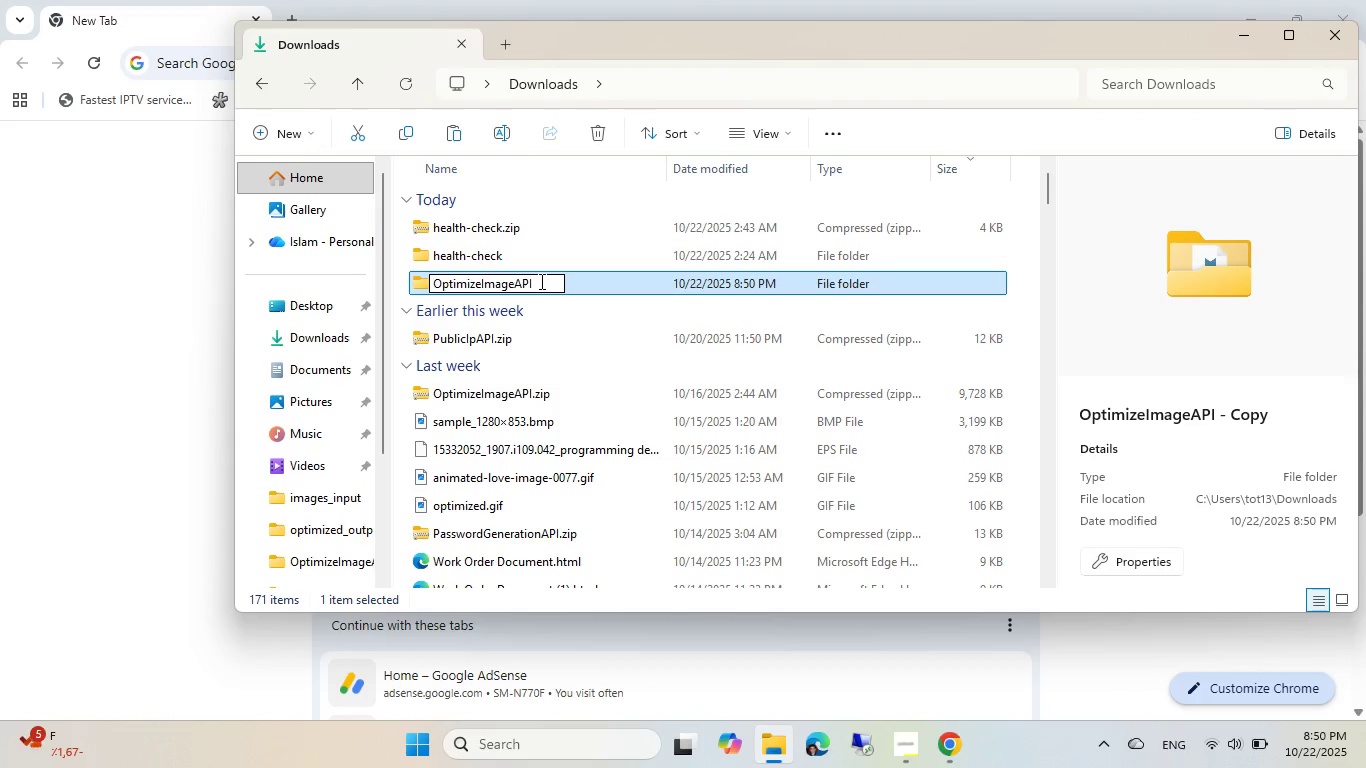 
key(ArrowLeft)
 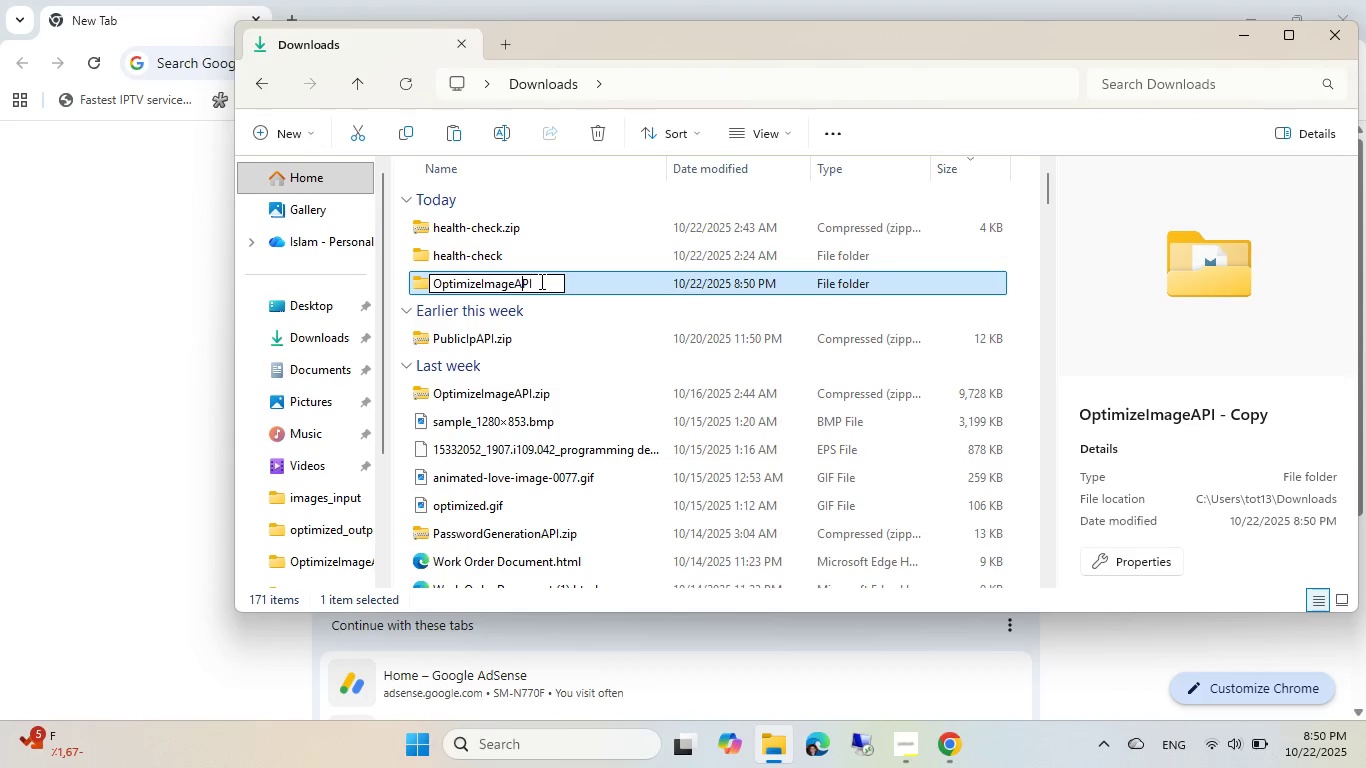 
key(ArrowLeft)
 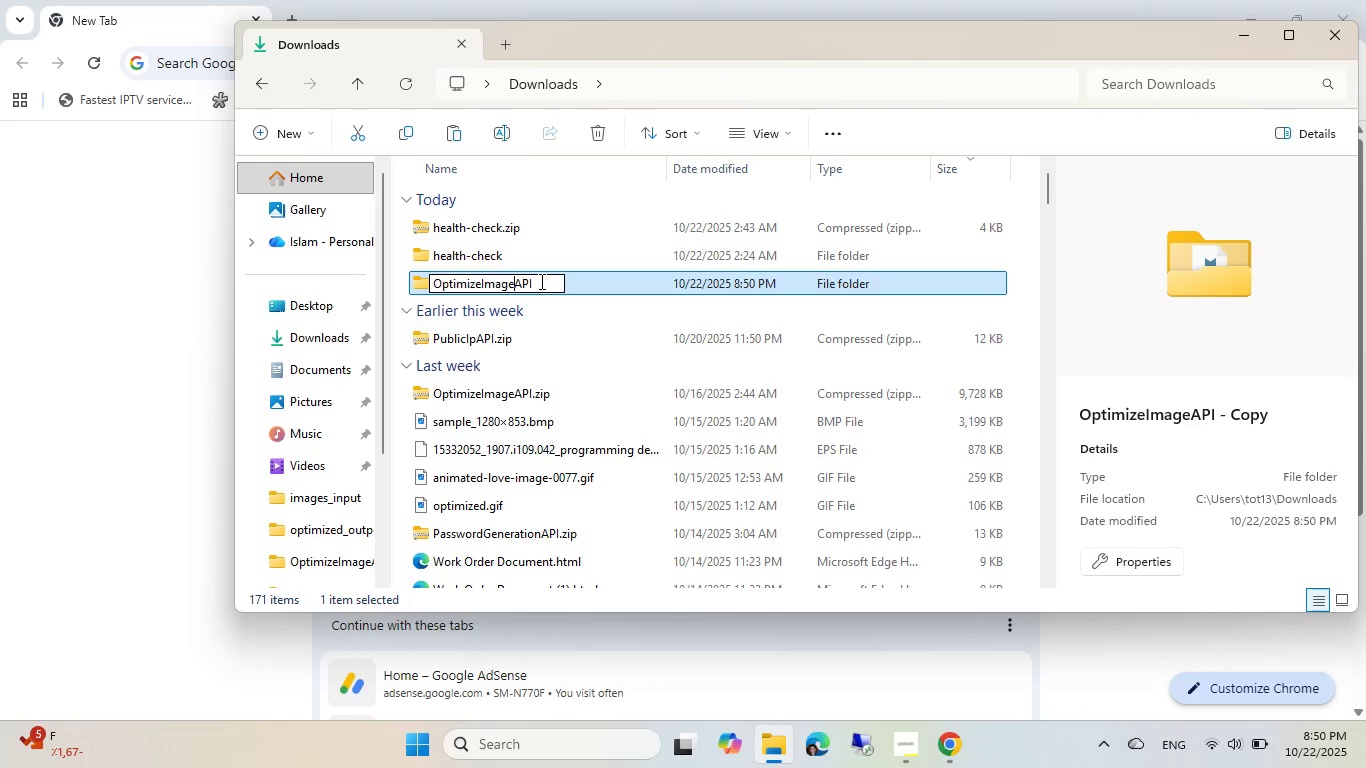 
key(ArrowLeft)
 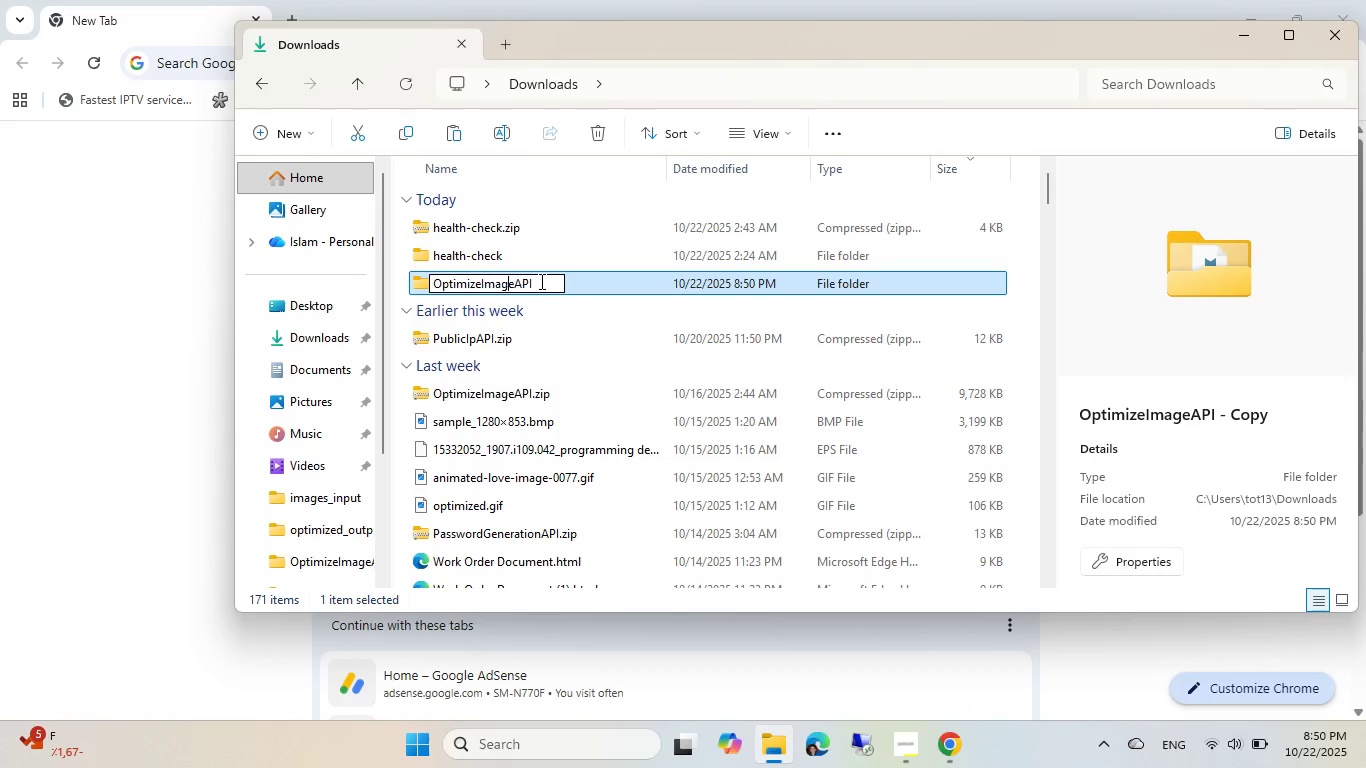 
key(ArrowRight)
 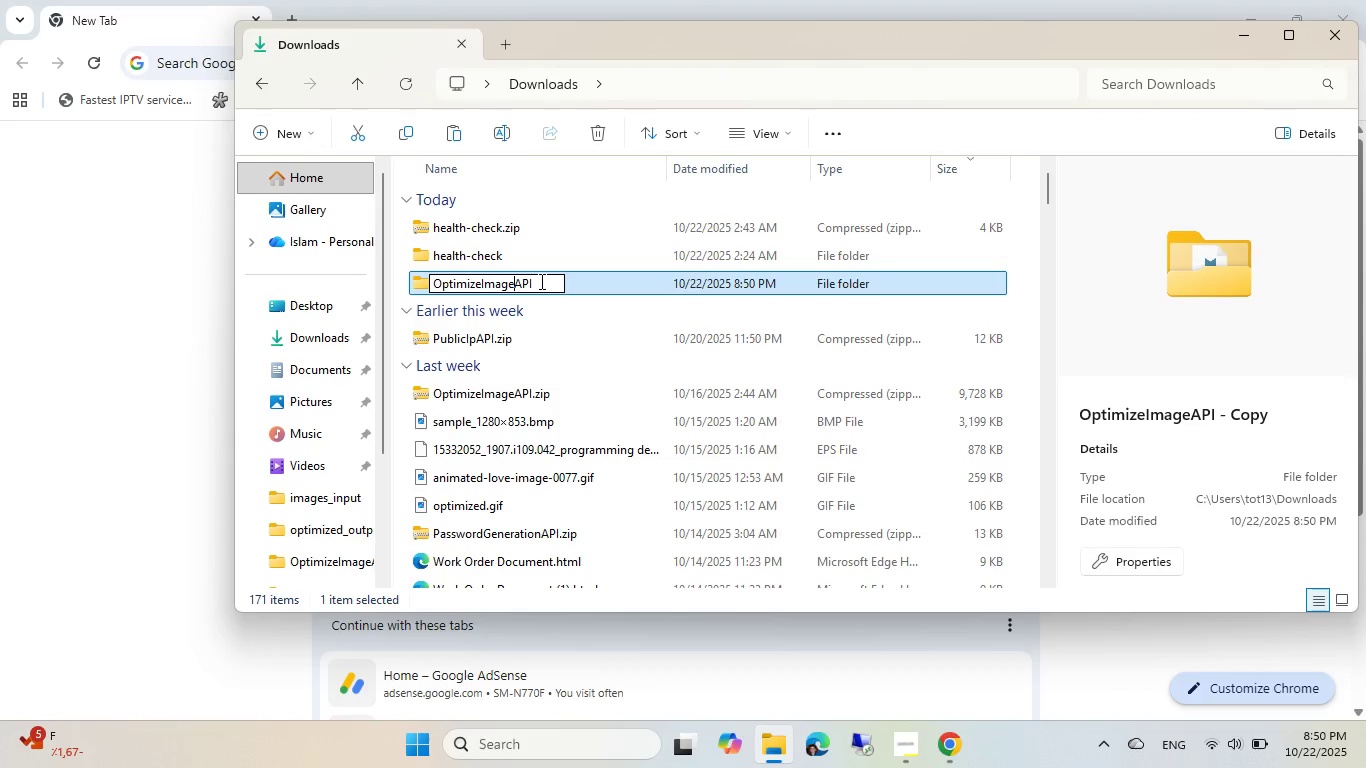 
key(Control+Backspace)
 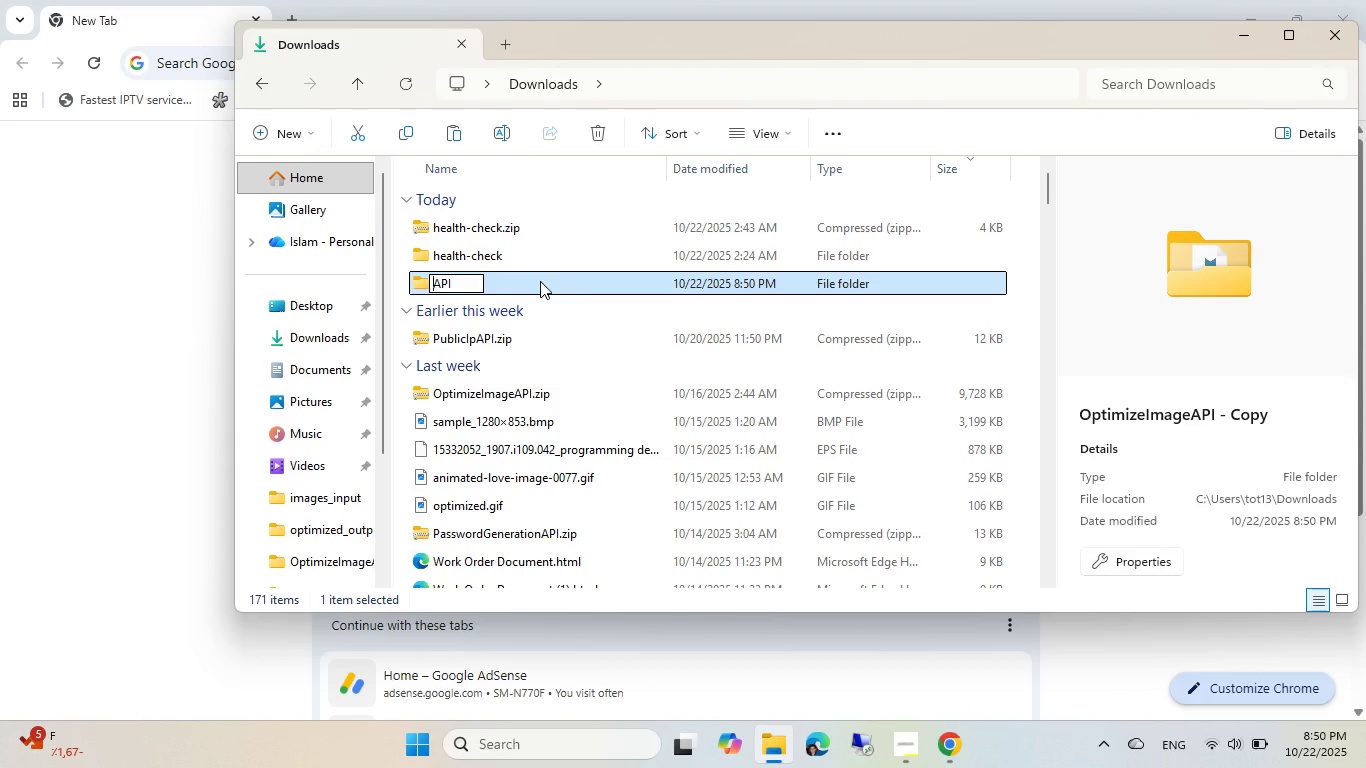 
type(FileUpload)
 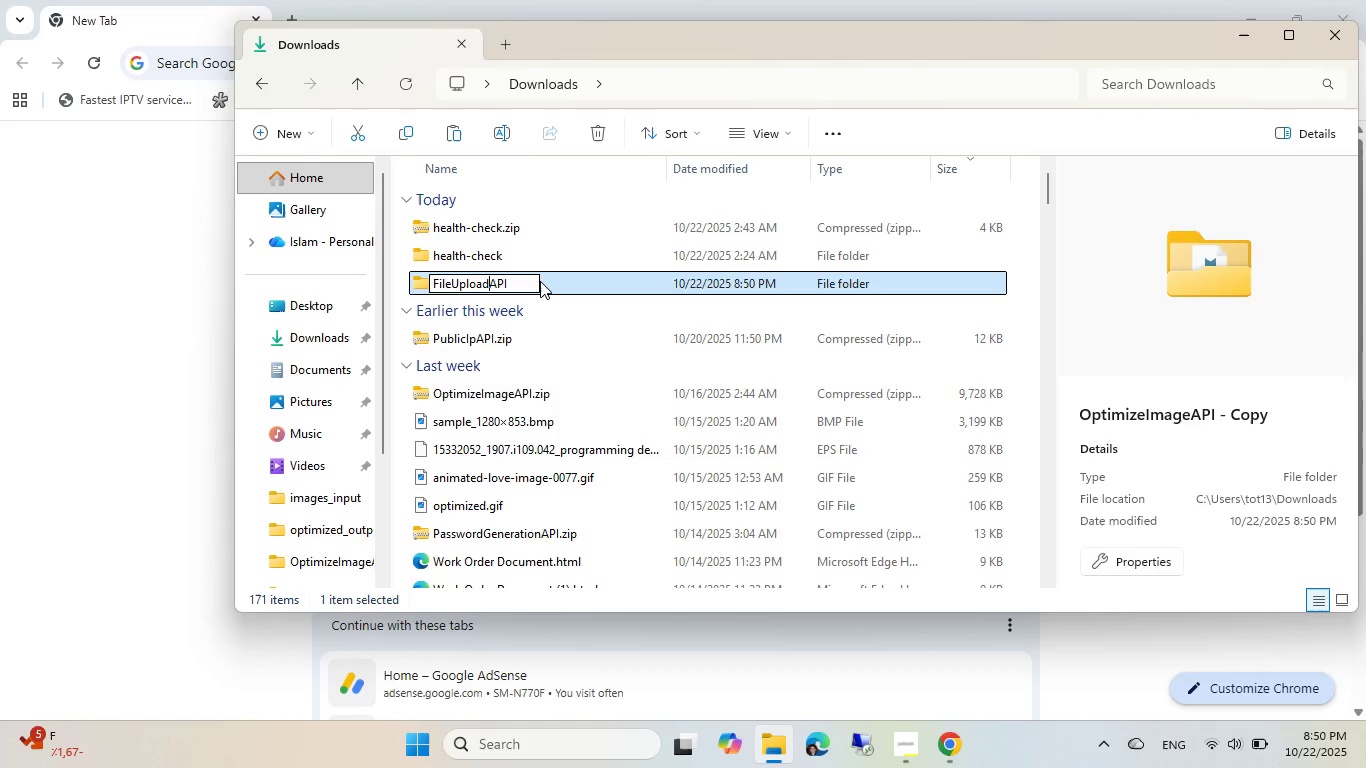 
key(Enter)
 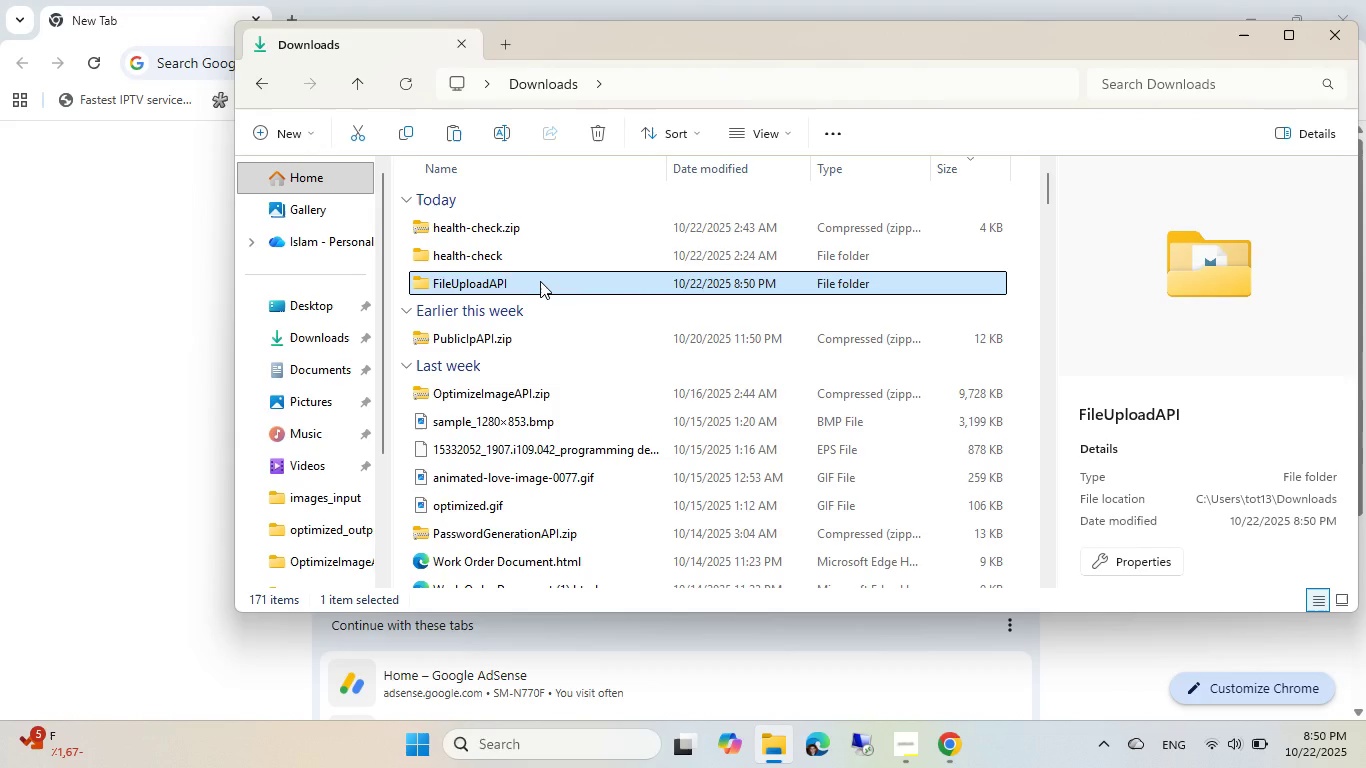 
double_click([540, 281])
 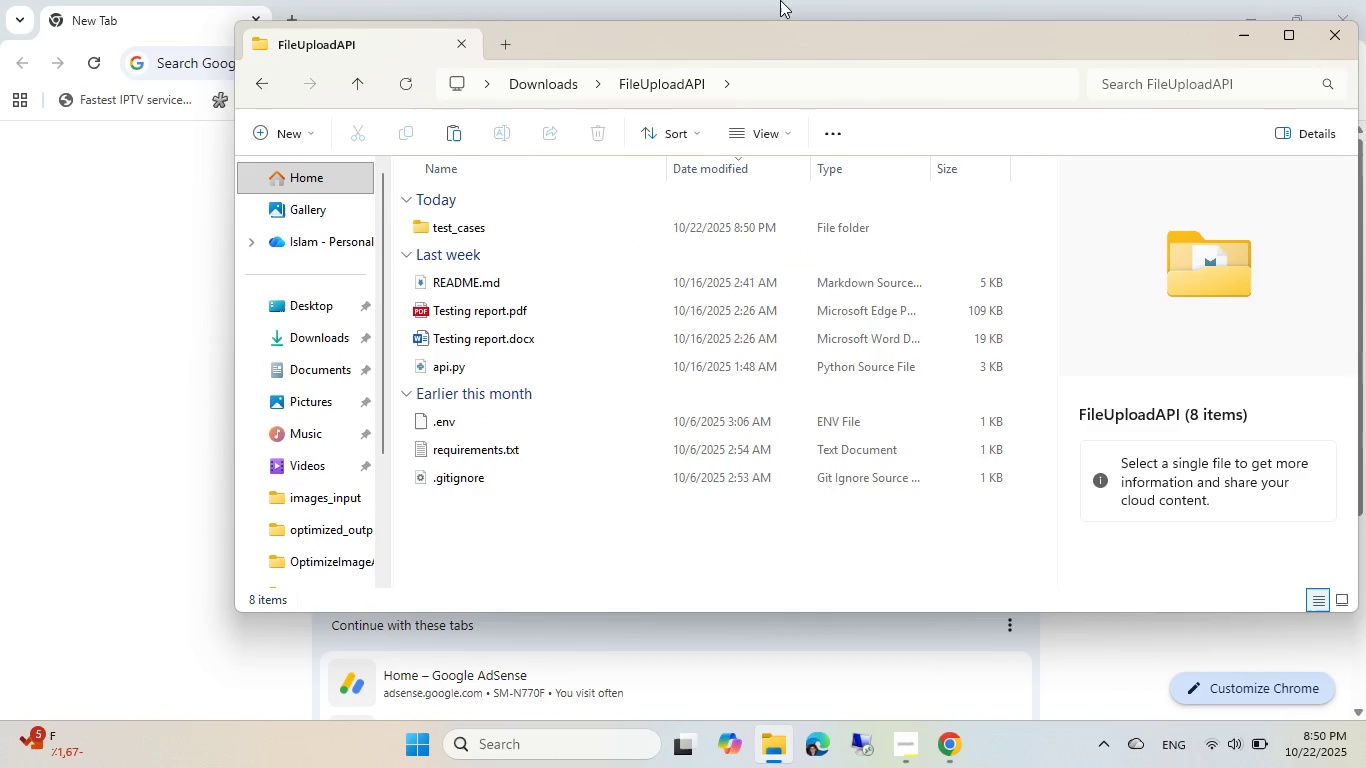 
wait(7.44)
 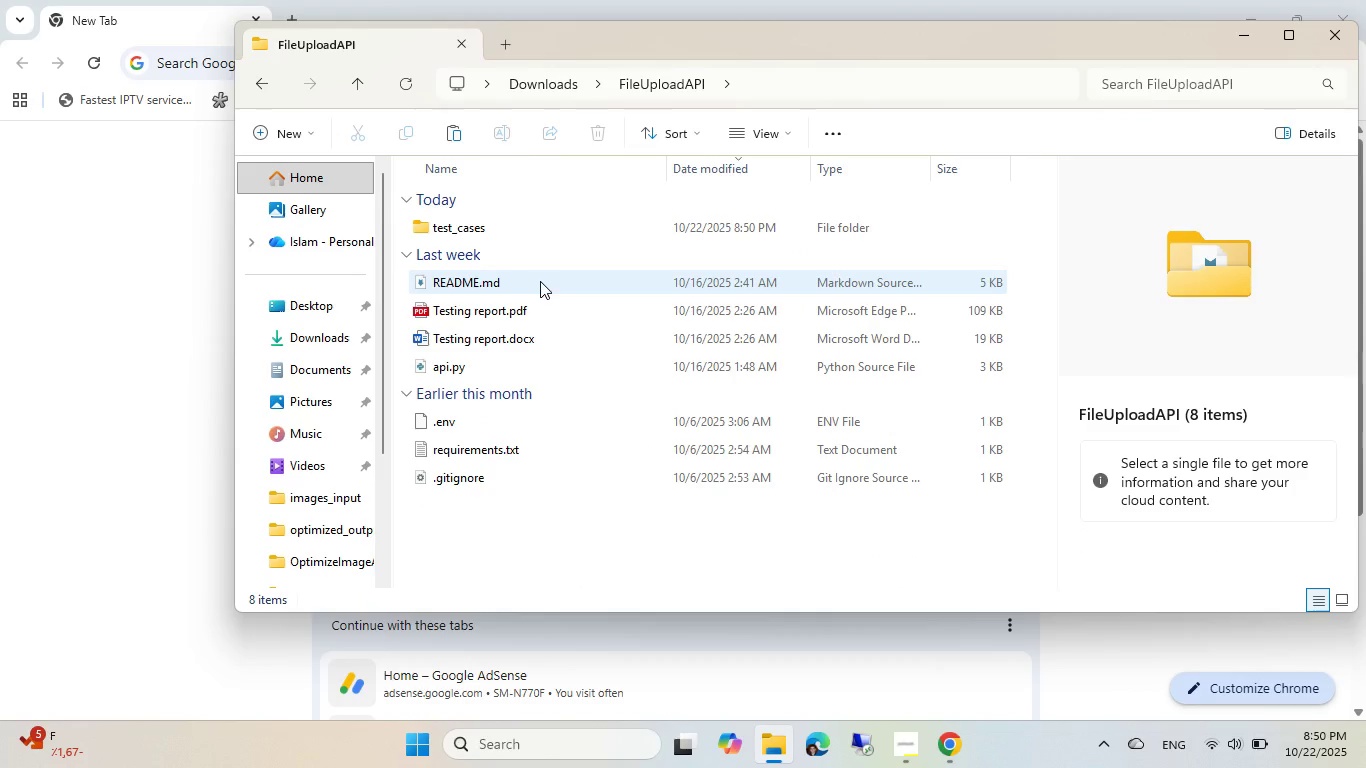 
right_click([564, 561])
 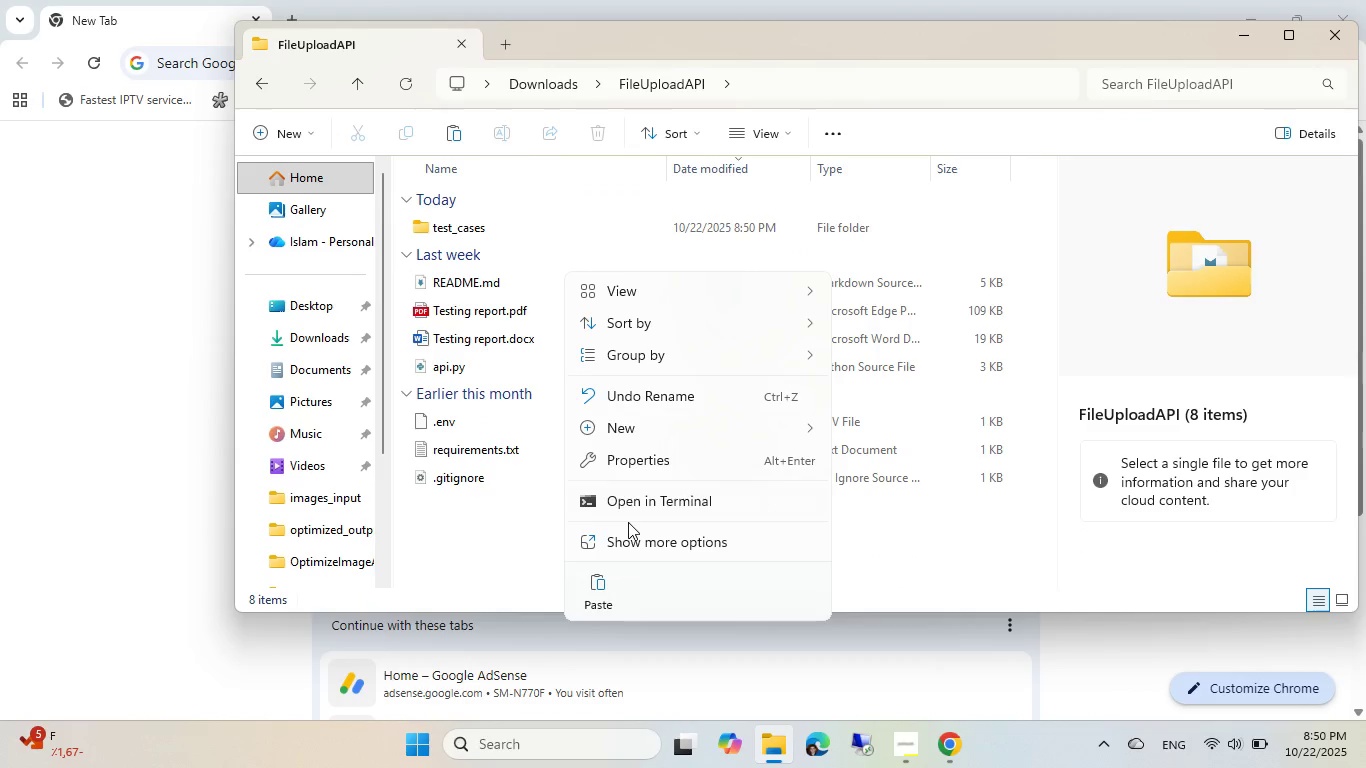 
left_click([633, 545])
 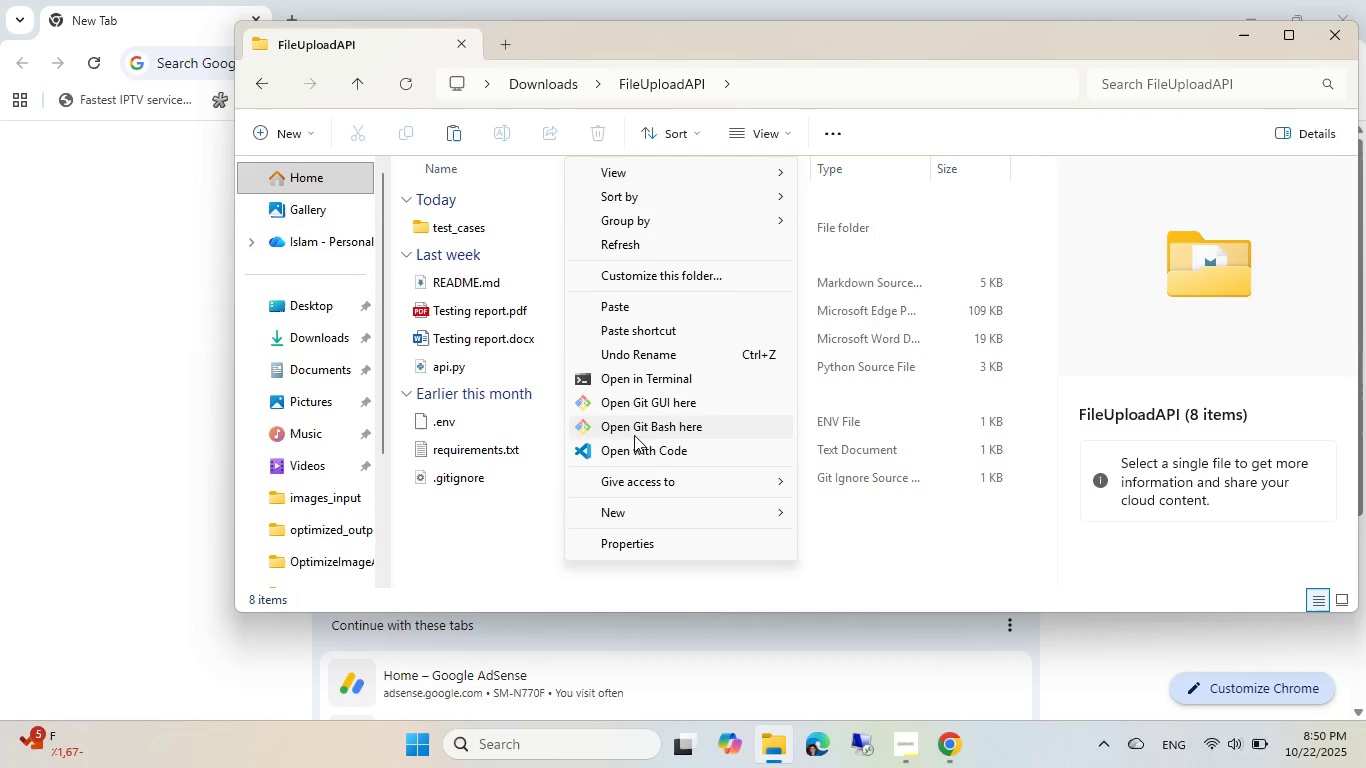 
left_click([634, 444])
 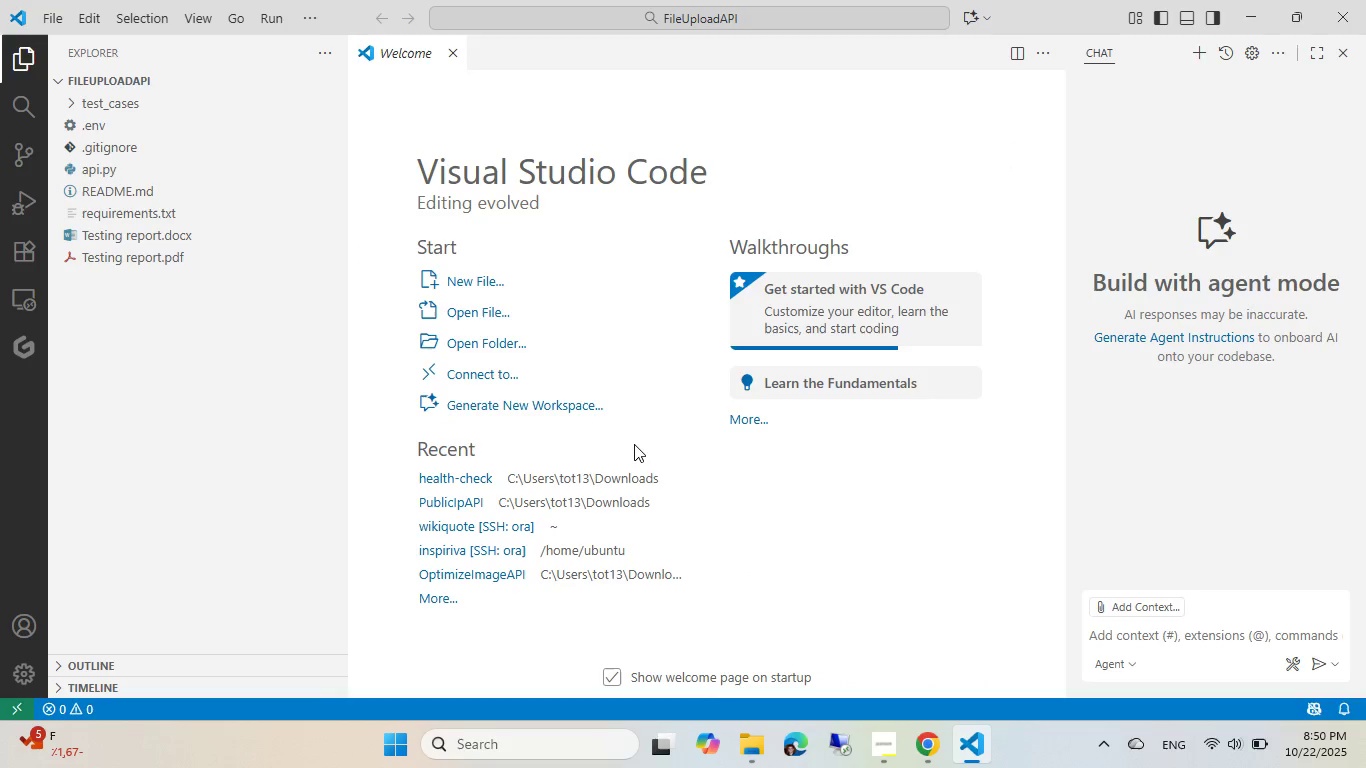 
wait(7.28)
 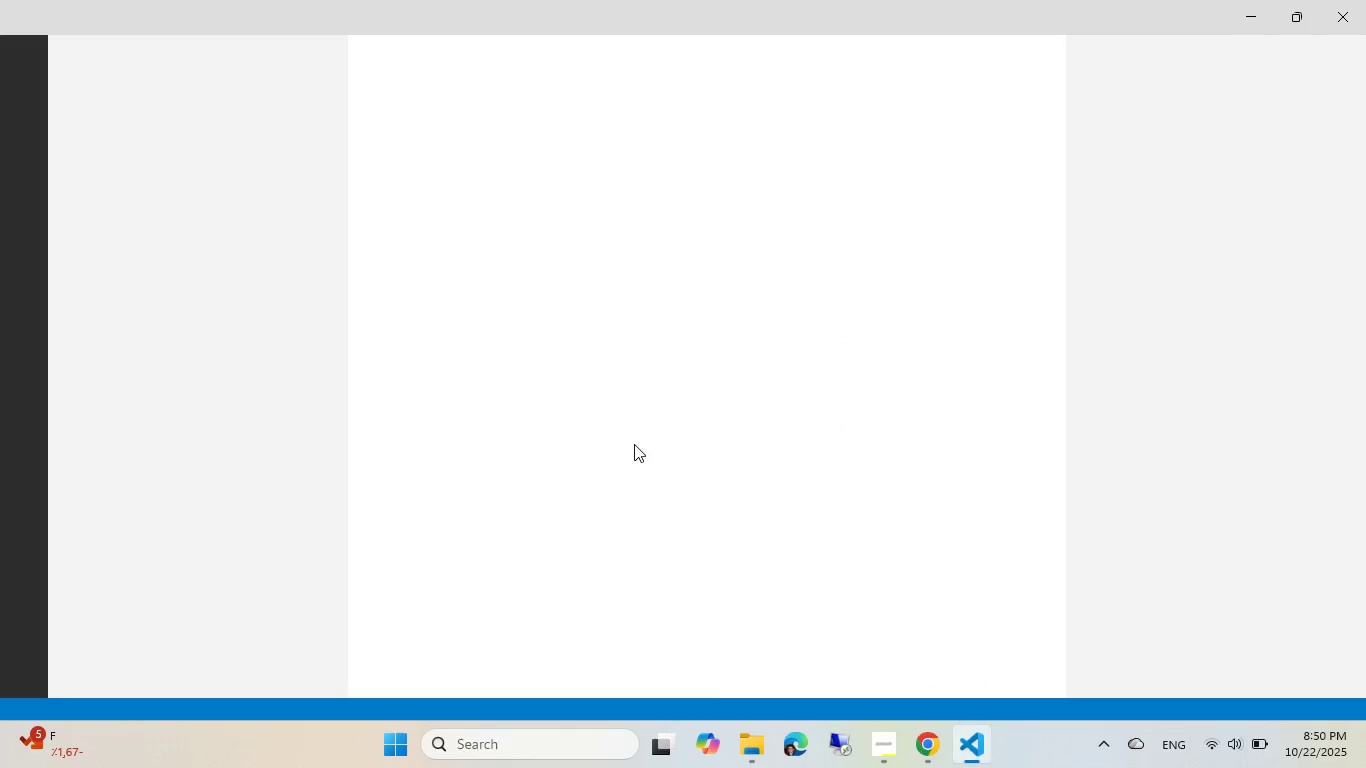 
key(Enter)
 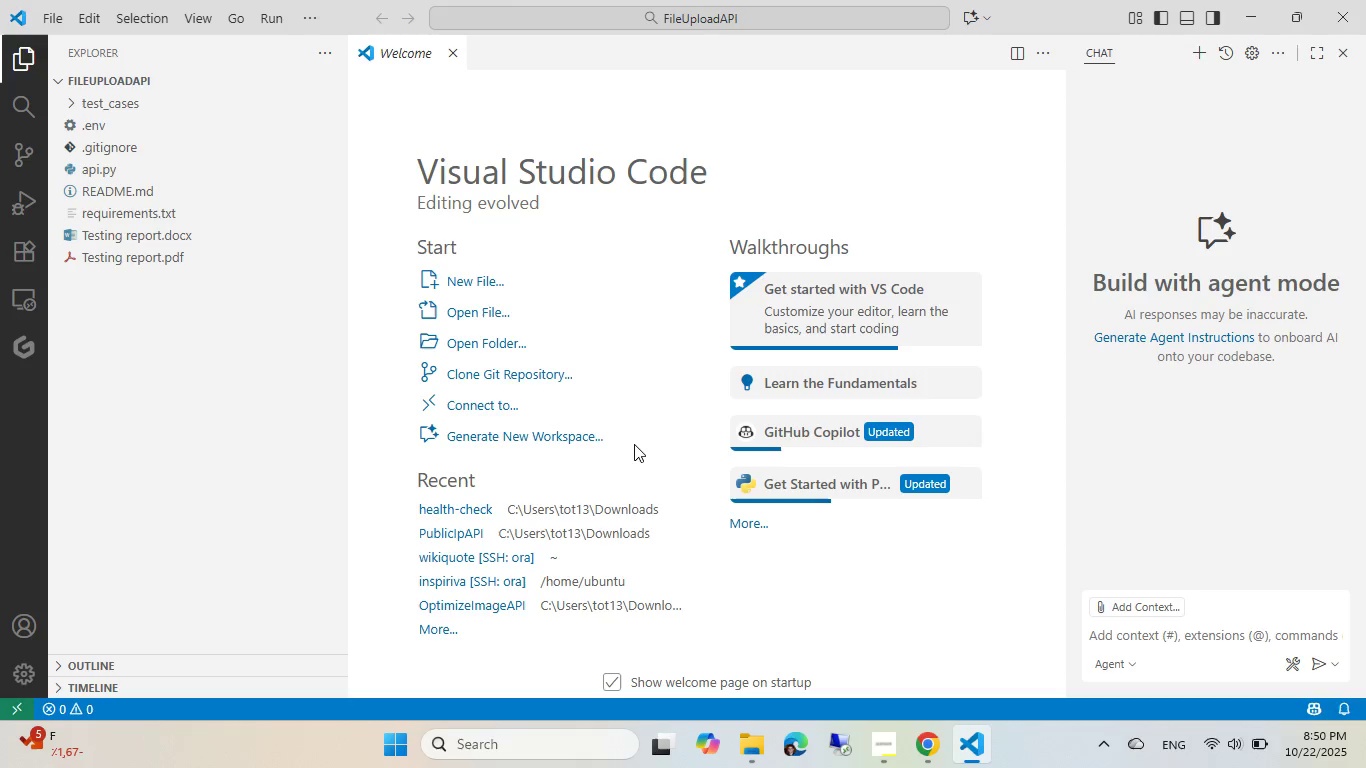 
wait(8.93)
 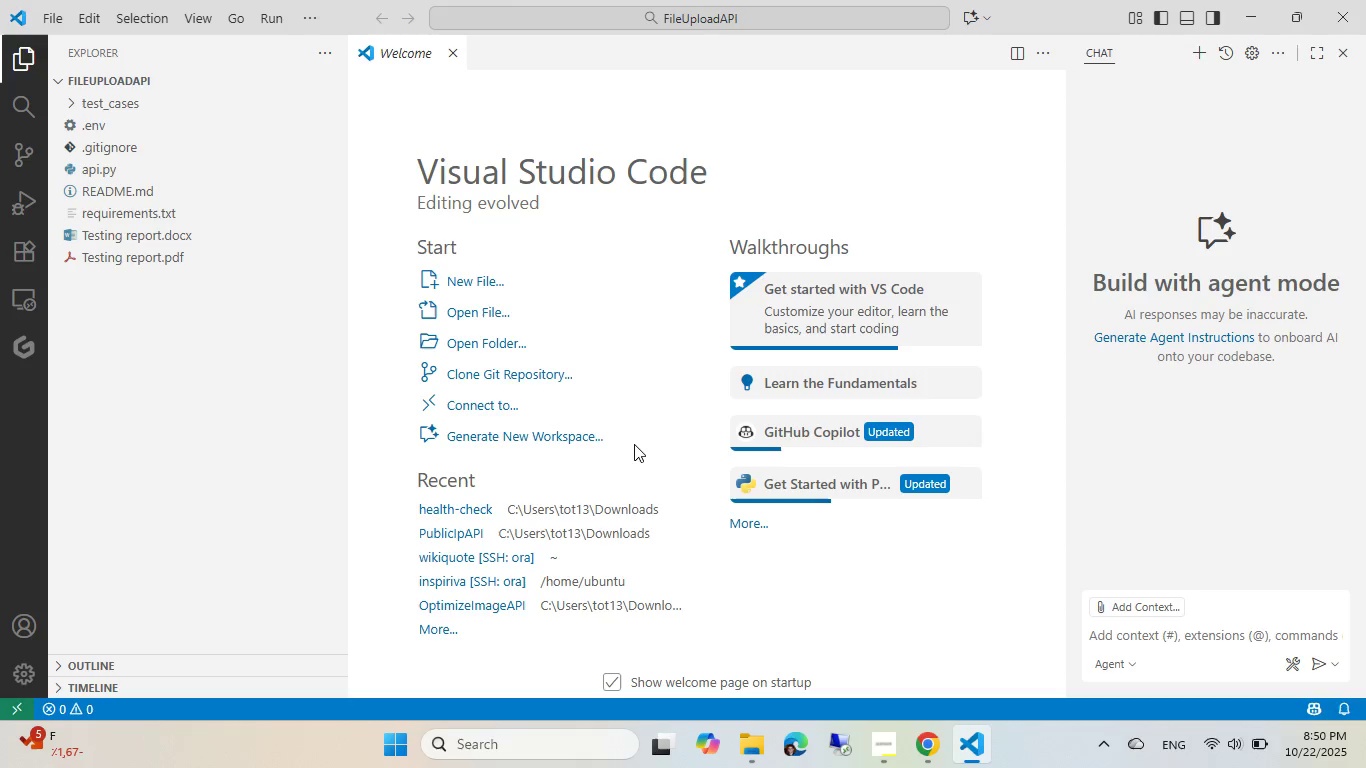 
double_click([516, 119])
 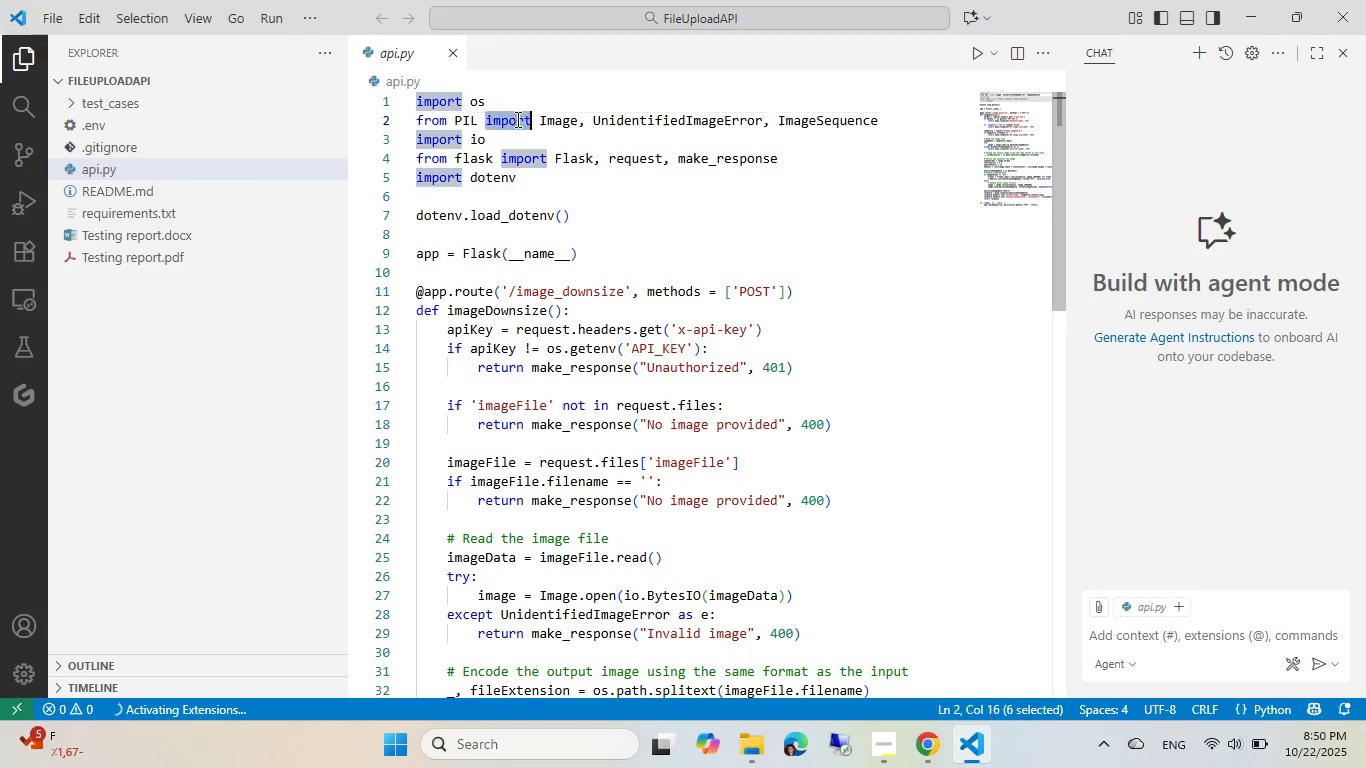 
triple_click([516, 119])
 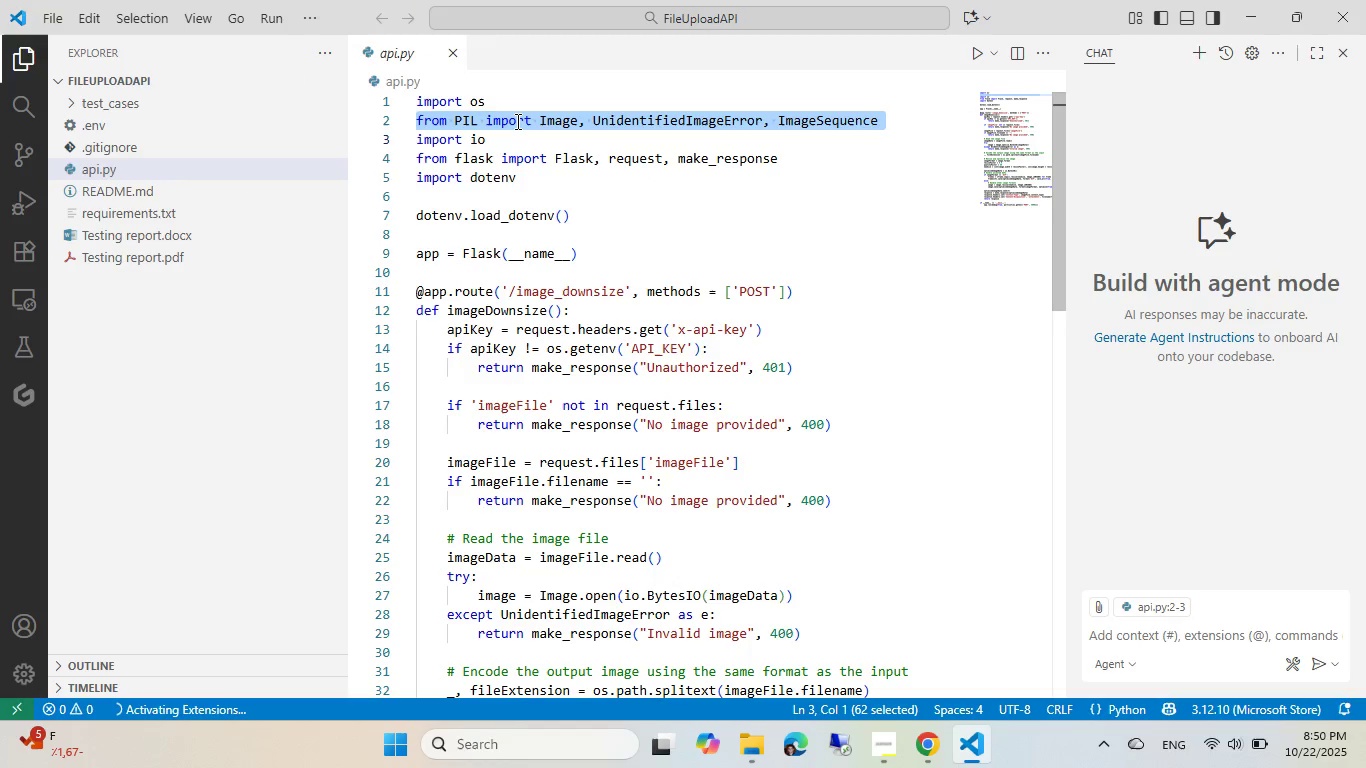 
key(Backspace)
 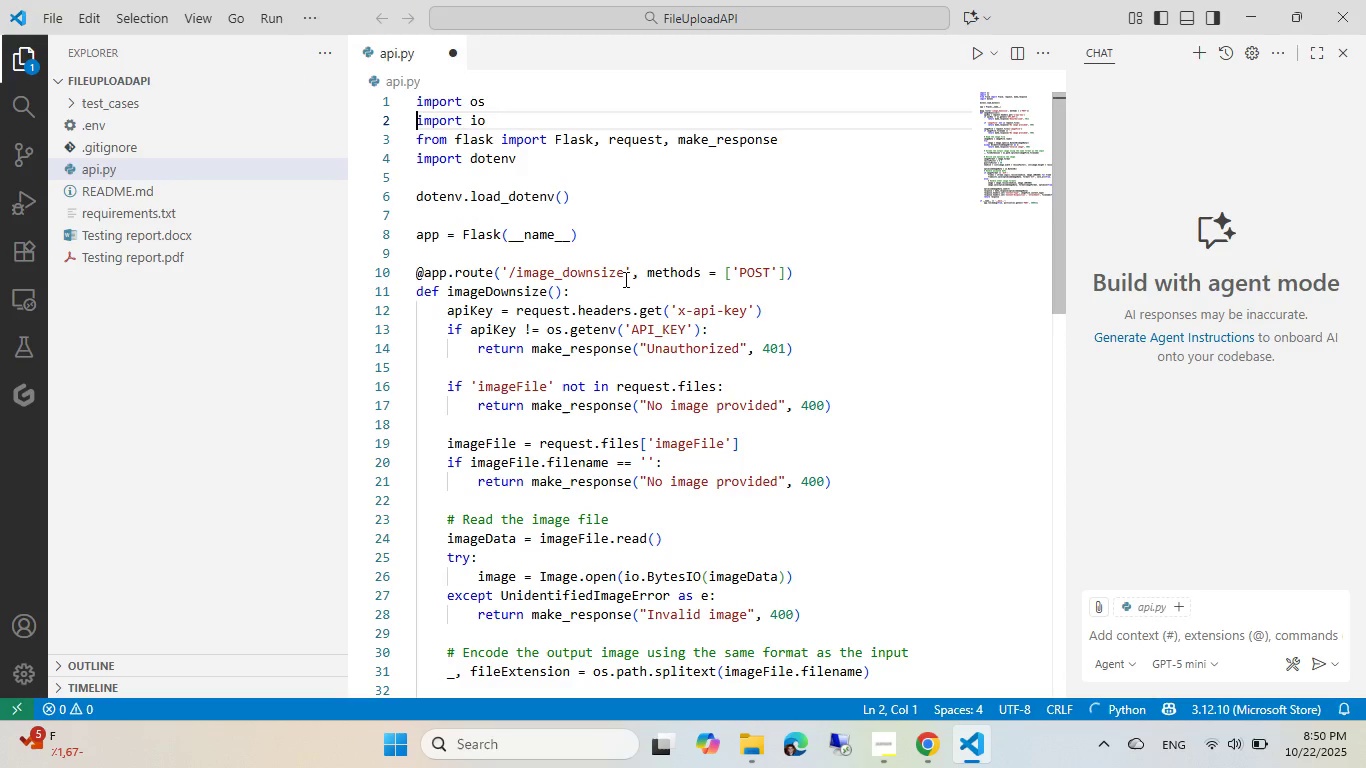 
hold_key(key=Backspace, duration=0.96)
 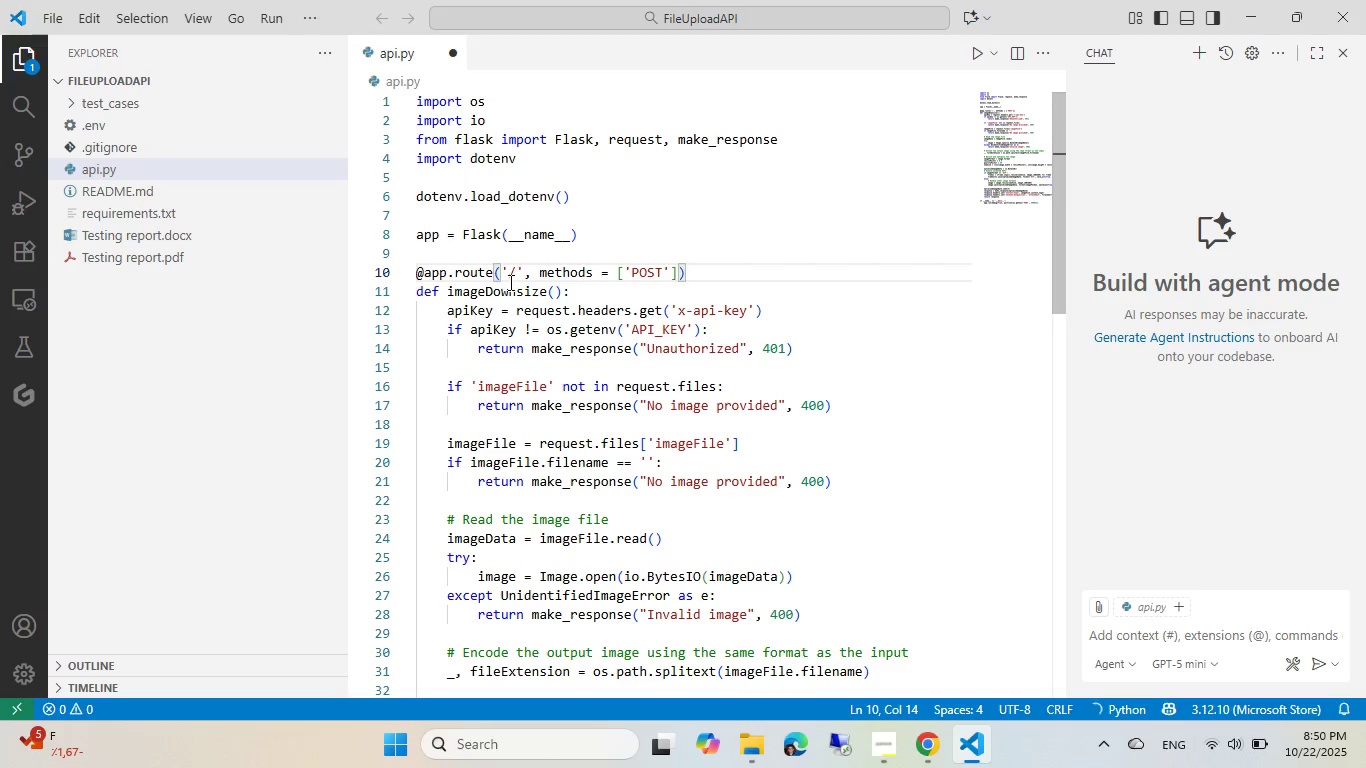 
double_click([505, 289])
 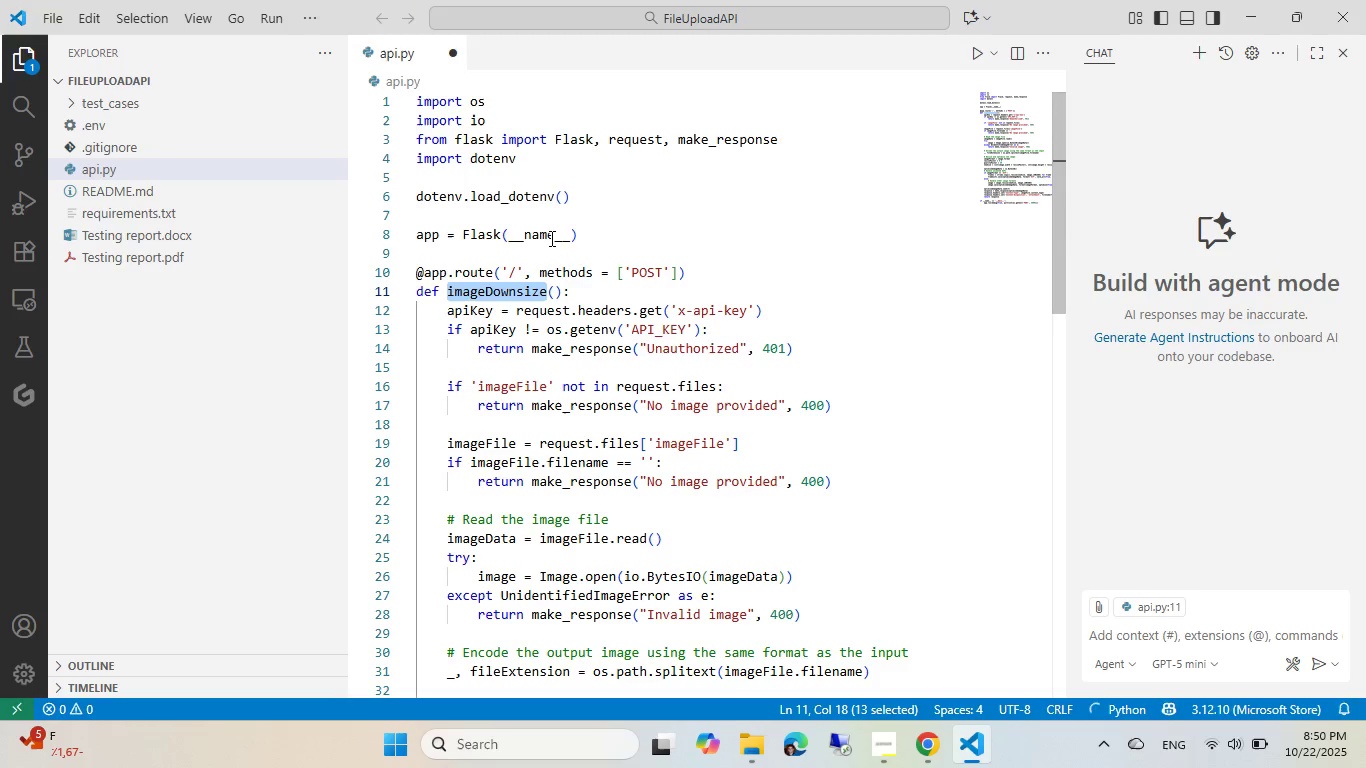 
type(fileUPload)
 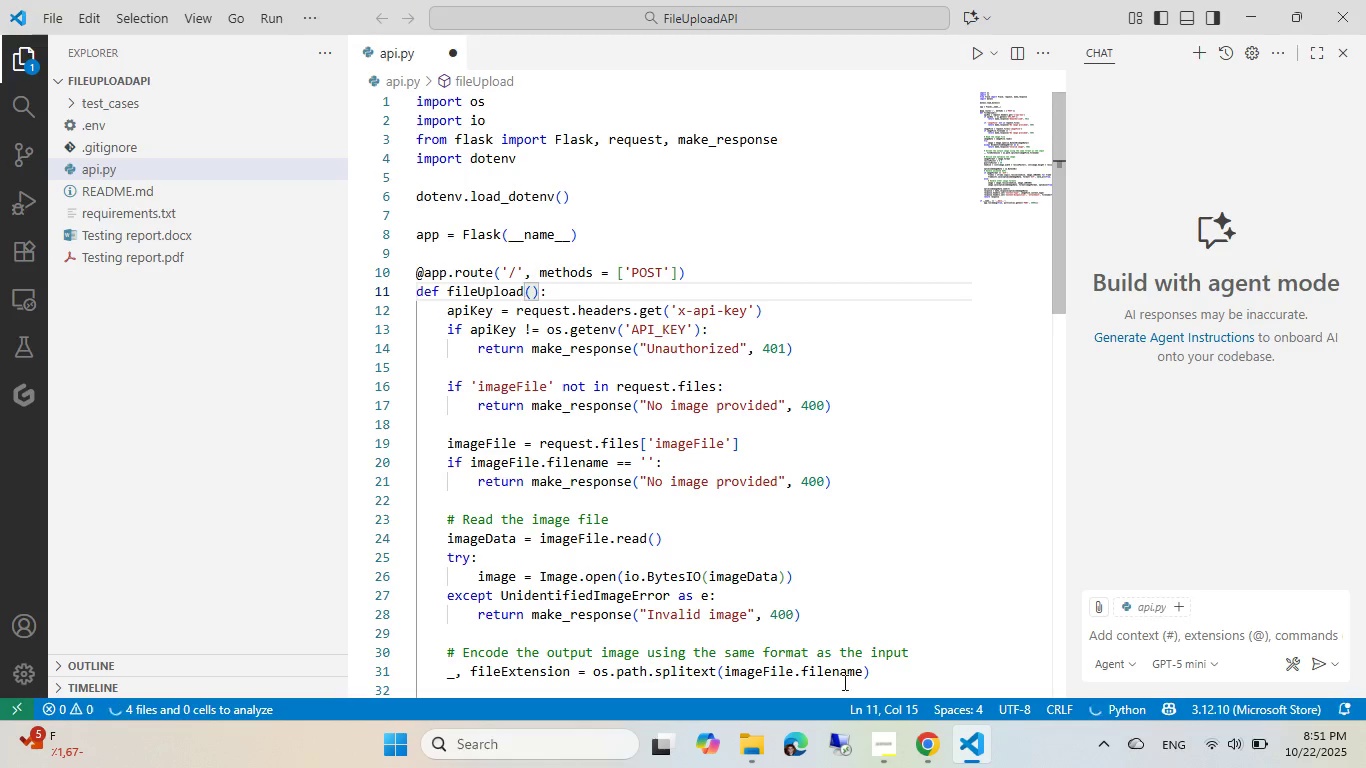 
left_click([894, 738])